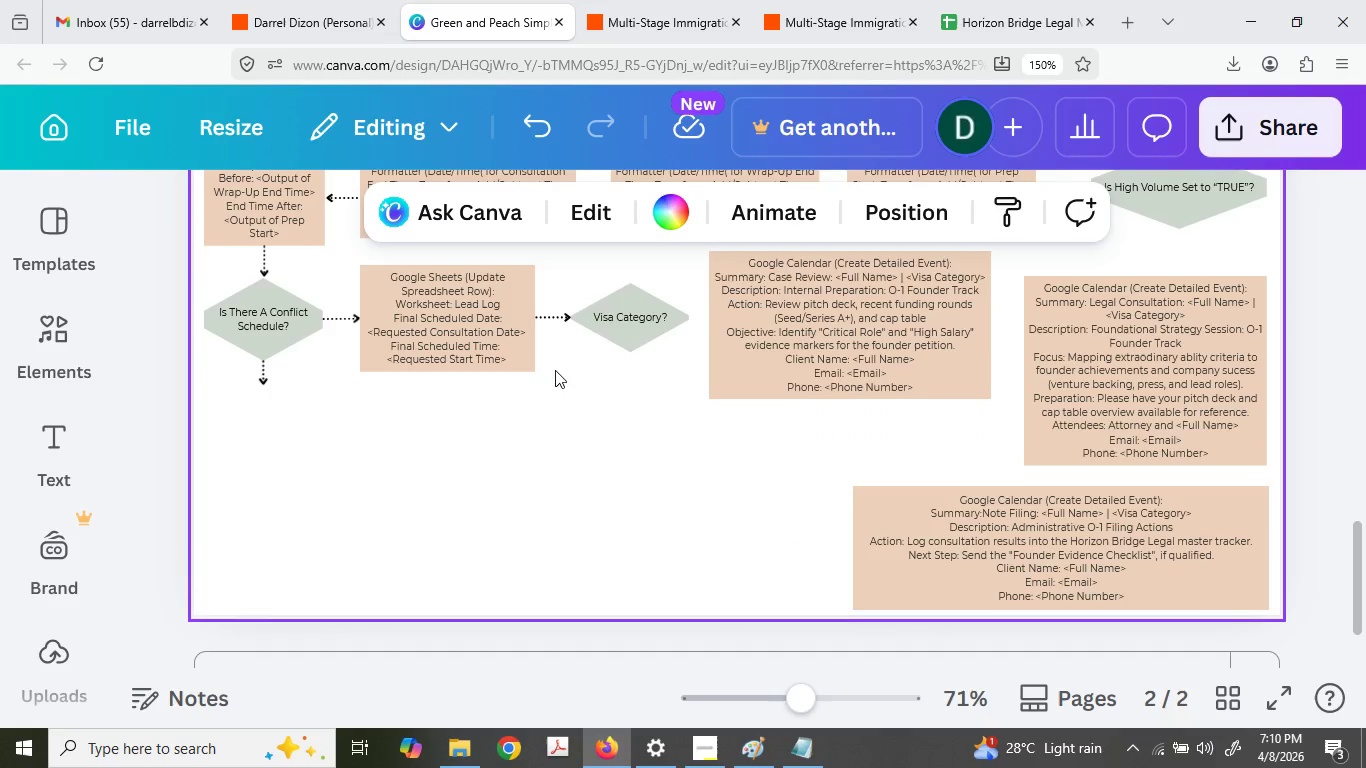 
left_click([708, 0])
 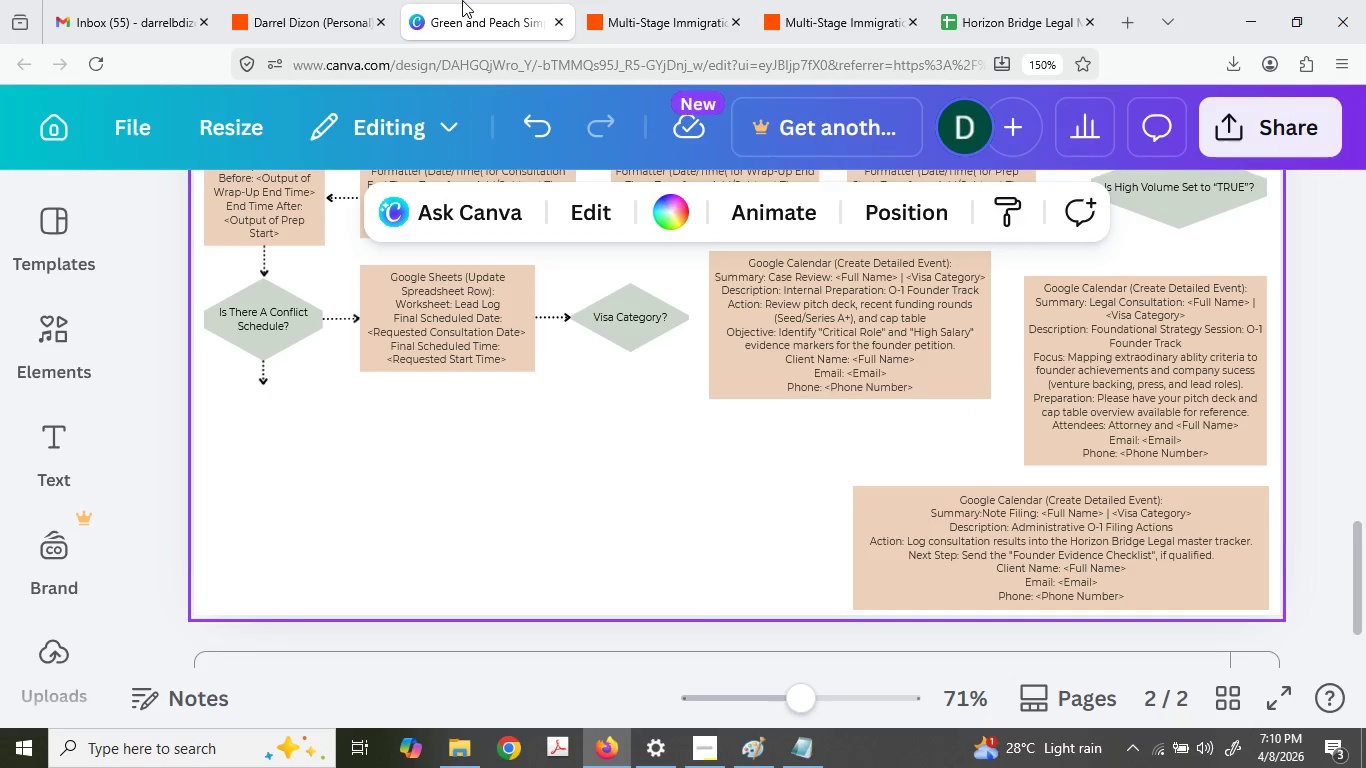 
double_click([739, 0])
 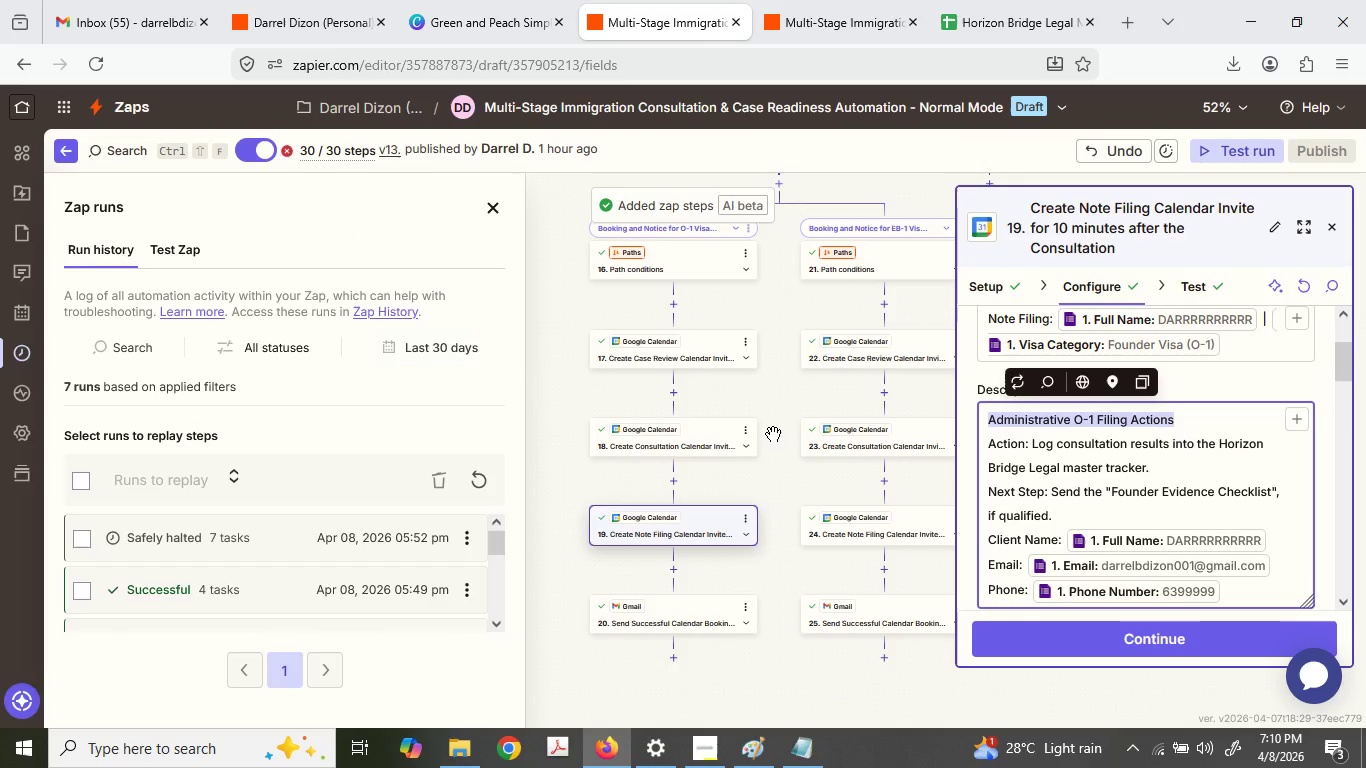 
scroll: coordinate [811, 455], scroll_direction: up, amount: 4.0
 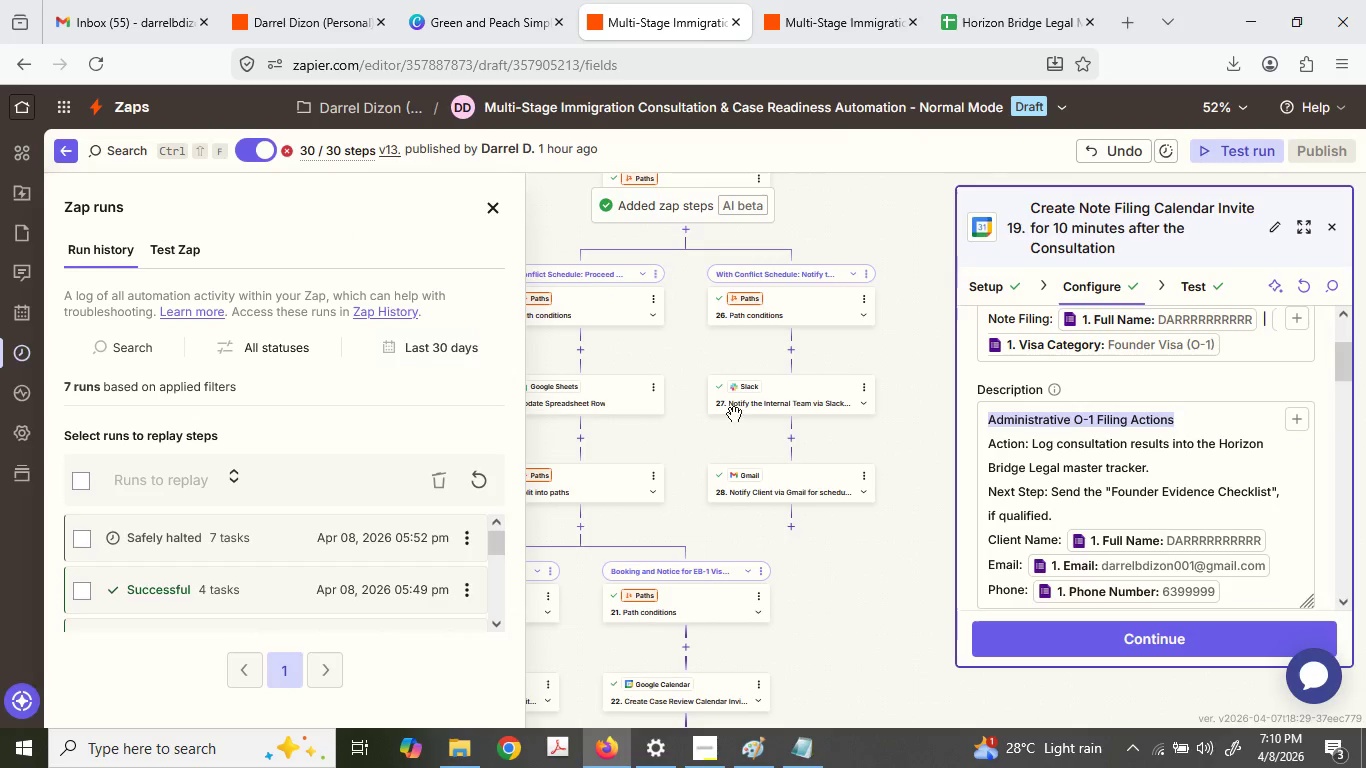 
left_click([799, 401])
 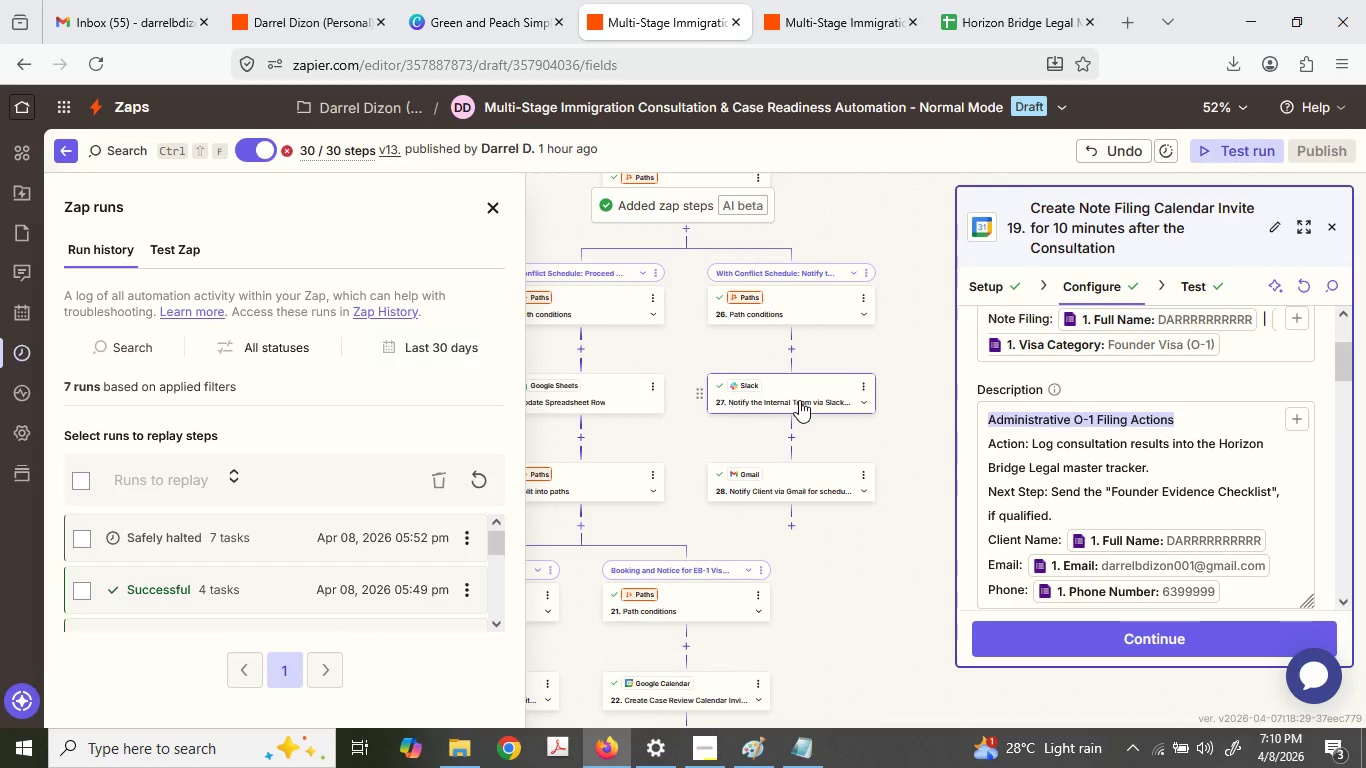 
left_click([799, 400])
 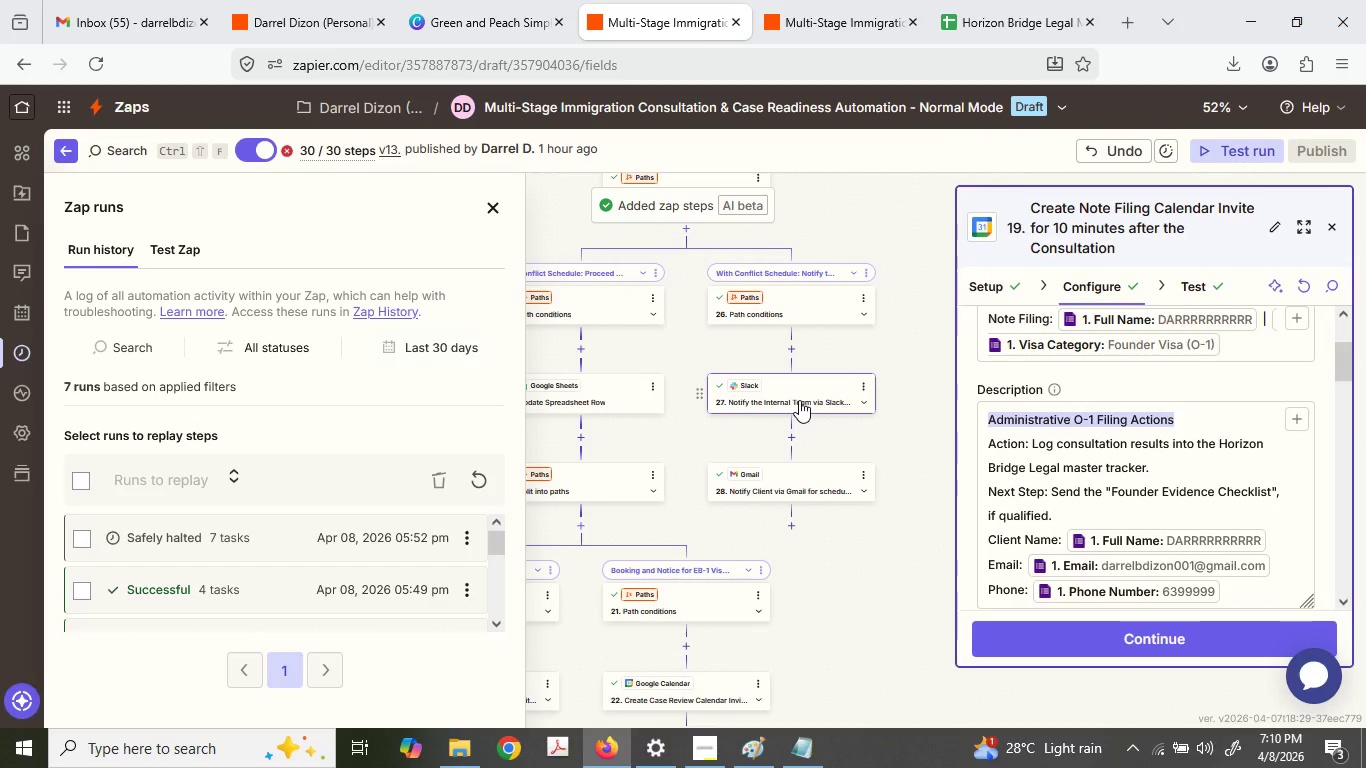 
left_click([799, 400])
 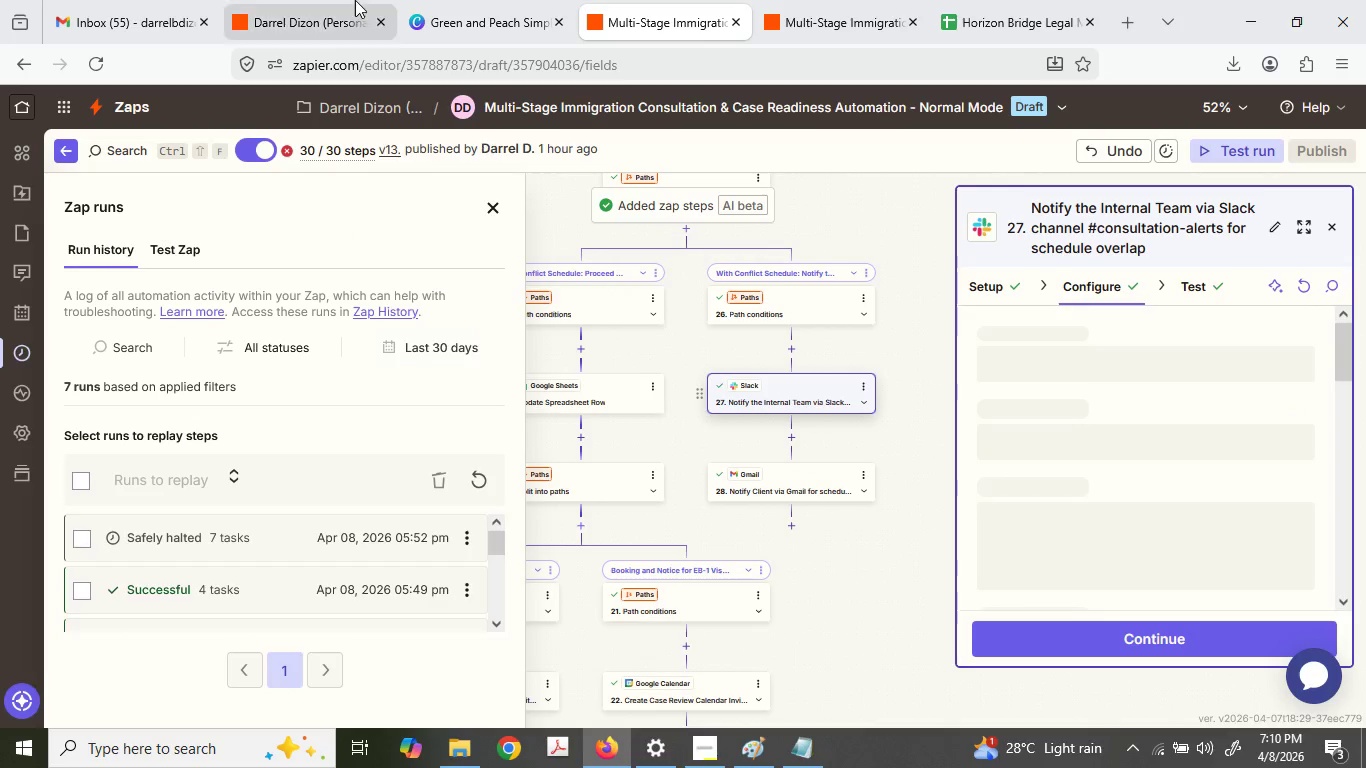 
left_click([481, 0])
 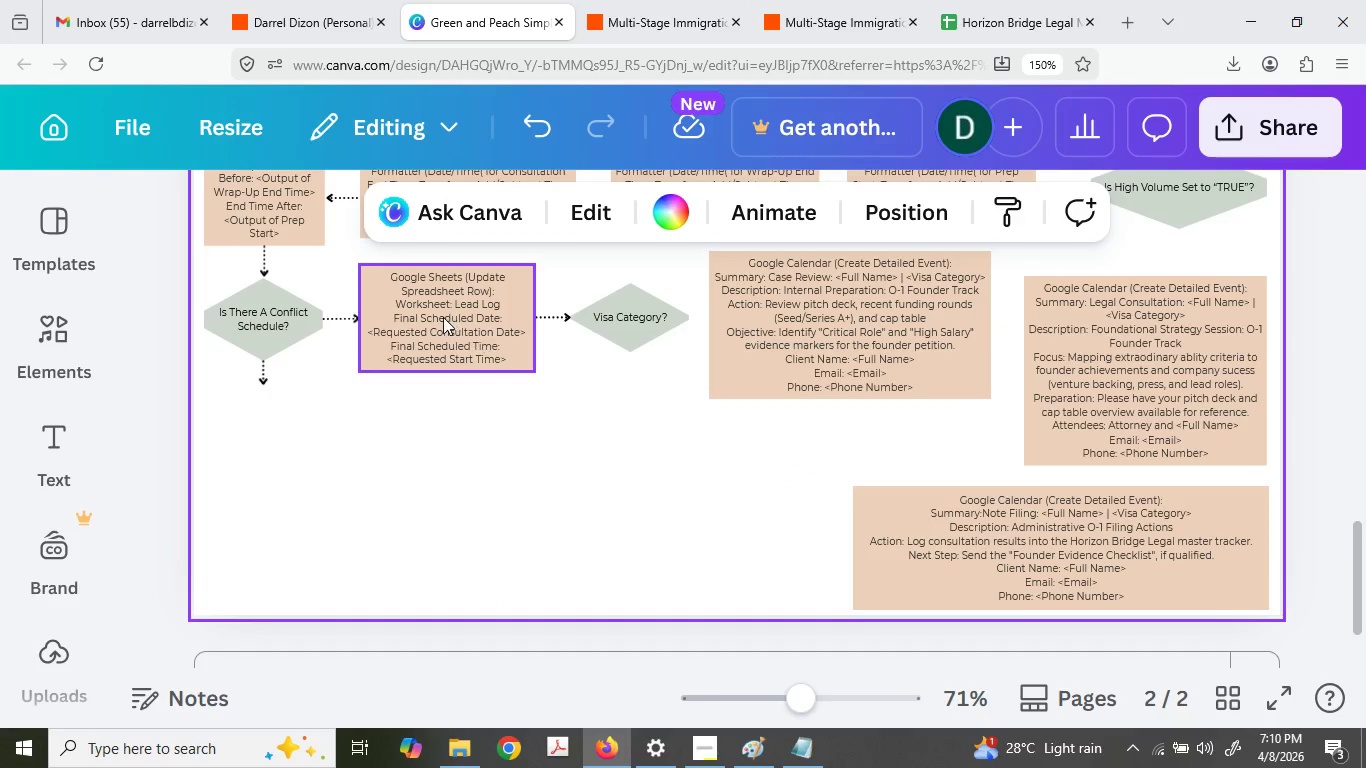 
key(Control+C)
 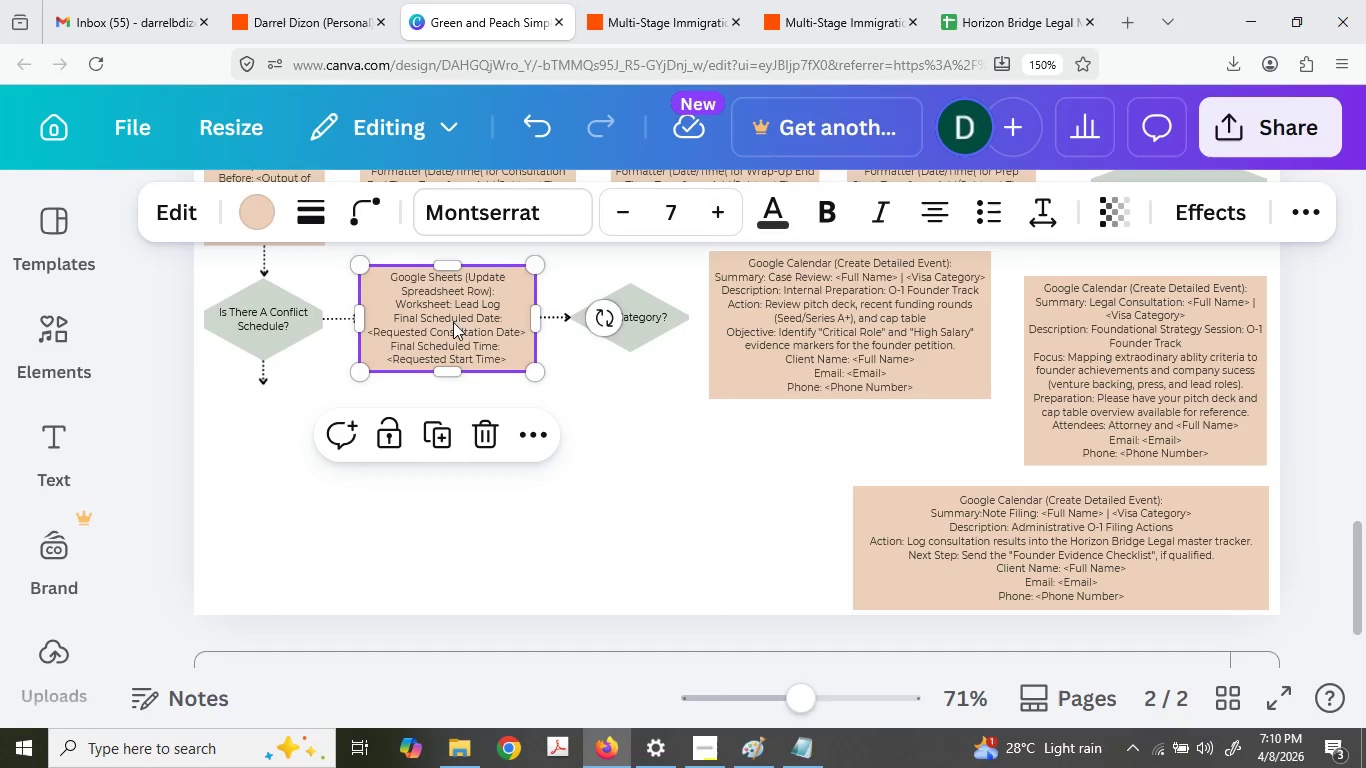 
key(Control+V)
 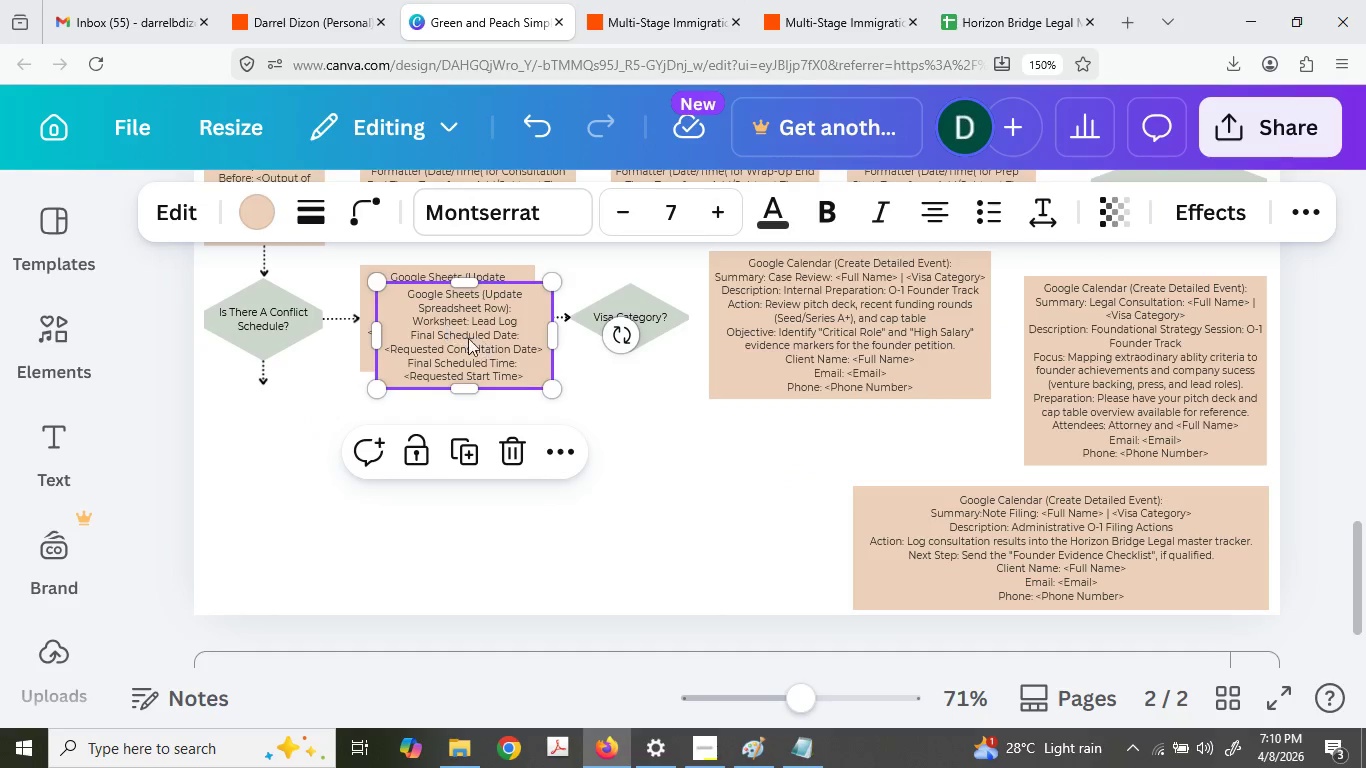 
left_click_drag(start_coordinate=[459, 334], to_coordinate=[292, 437])
 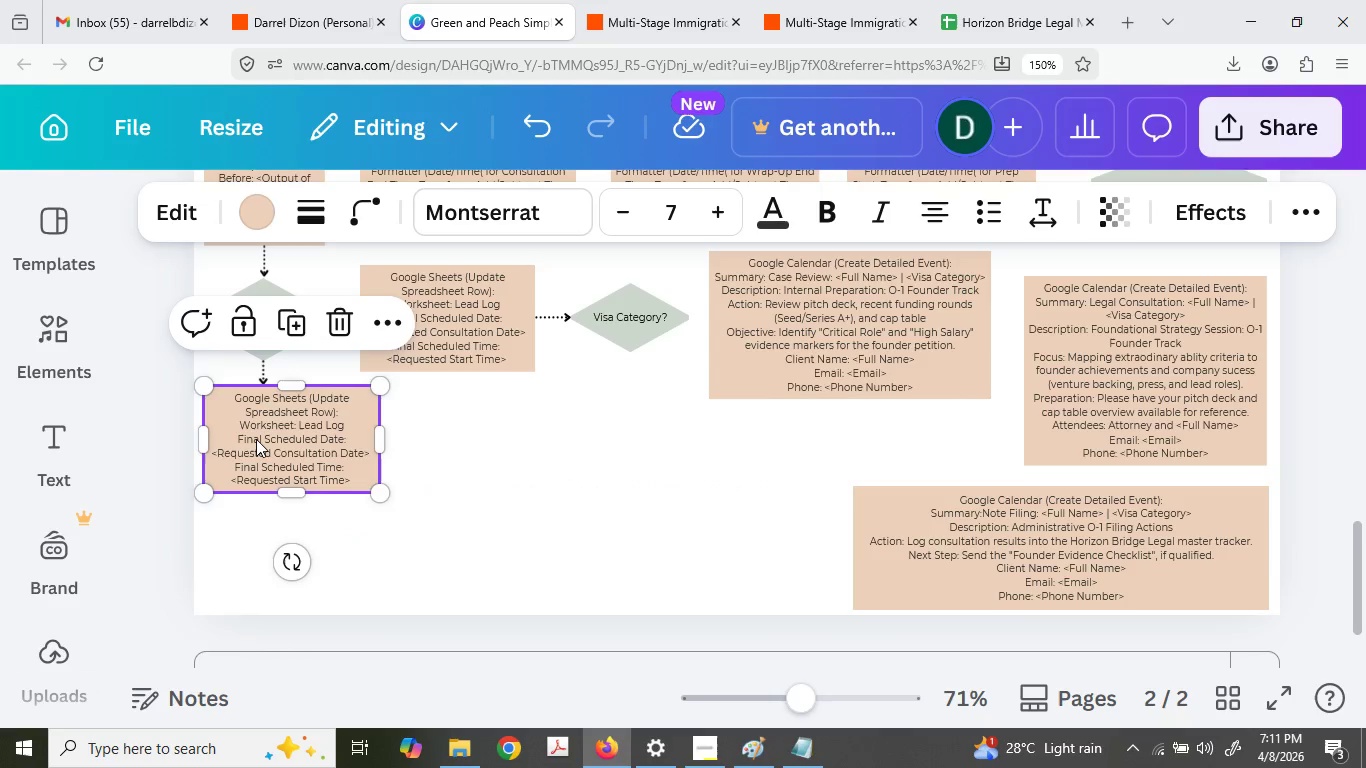 
double_click([256, 439])
 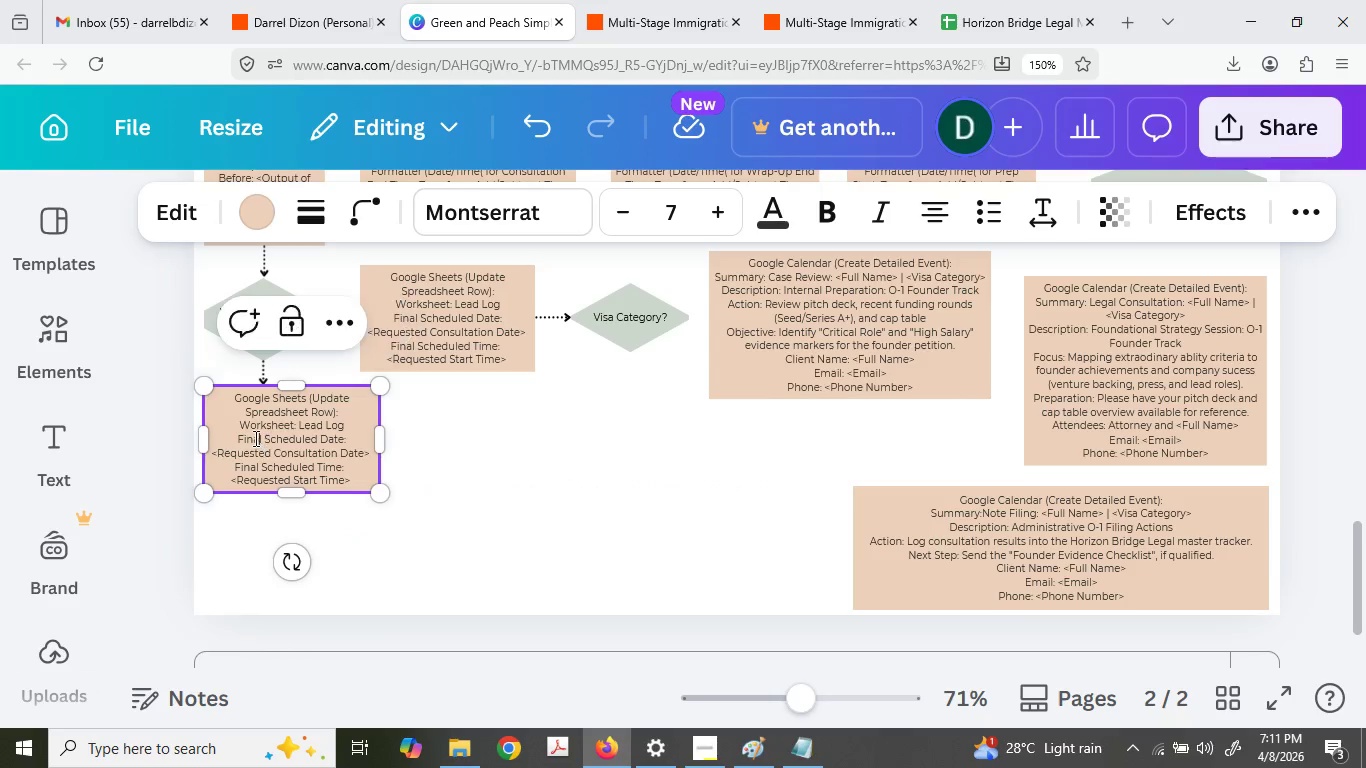 
key(Control+ControlLeft)
 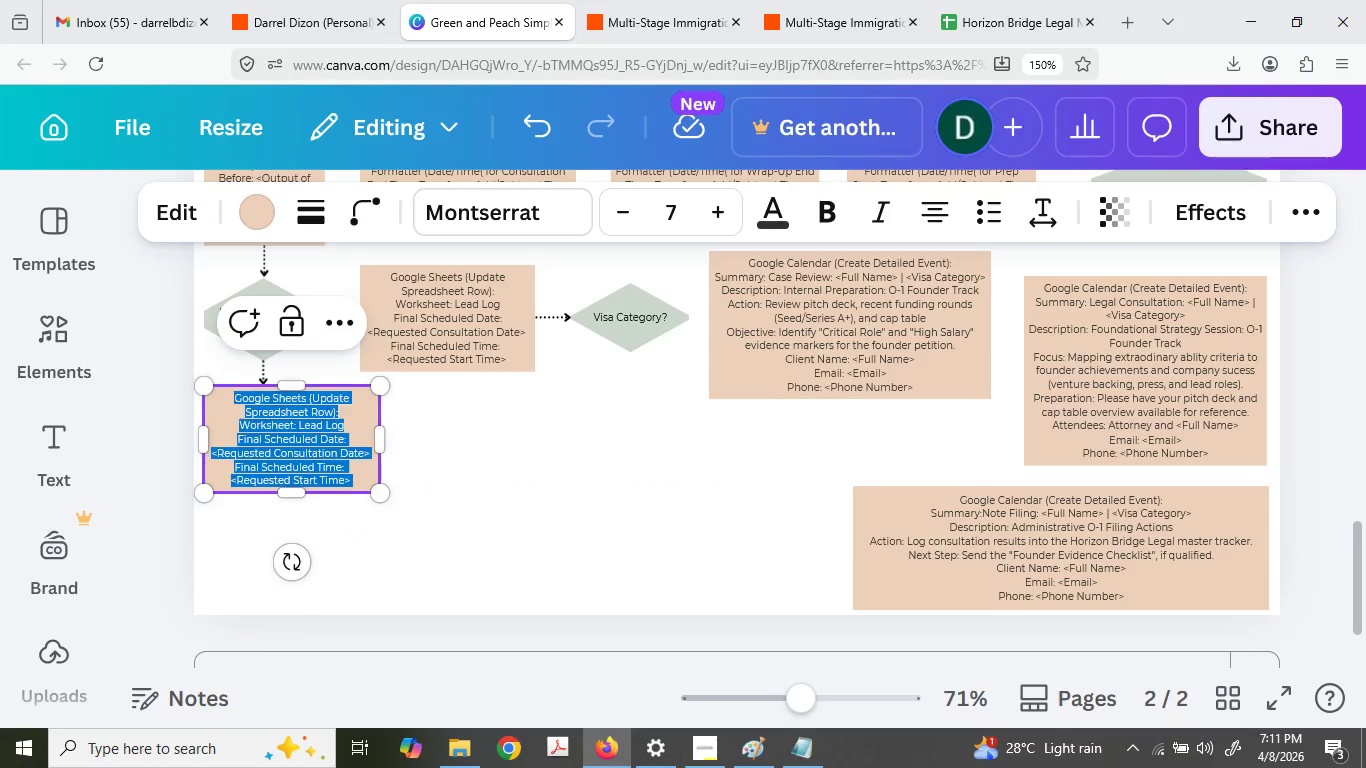 
key(Control+A)
 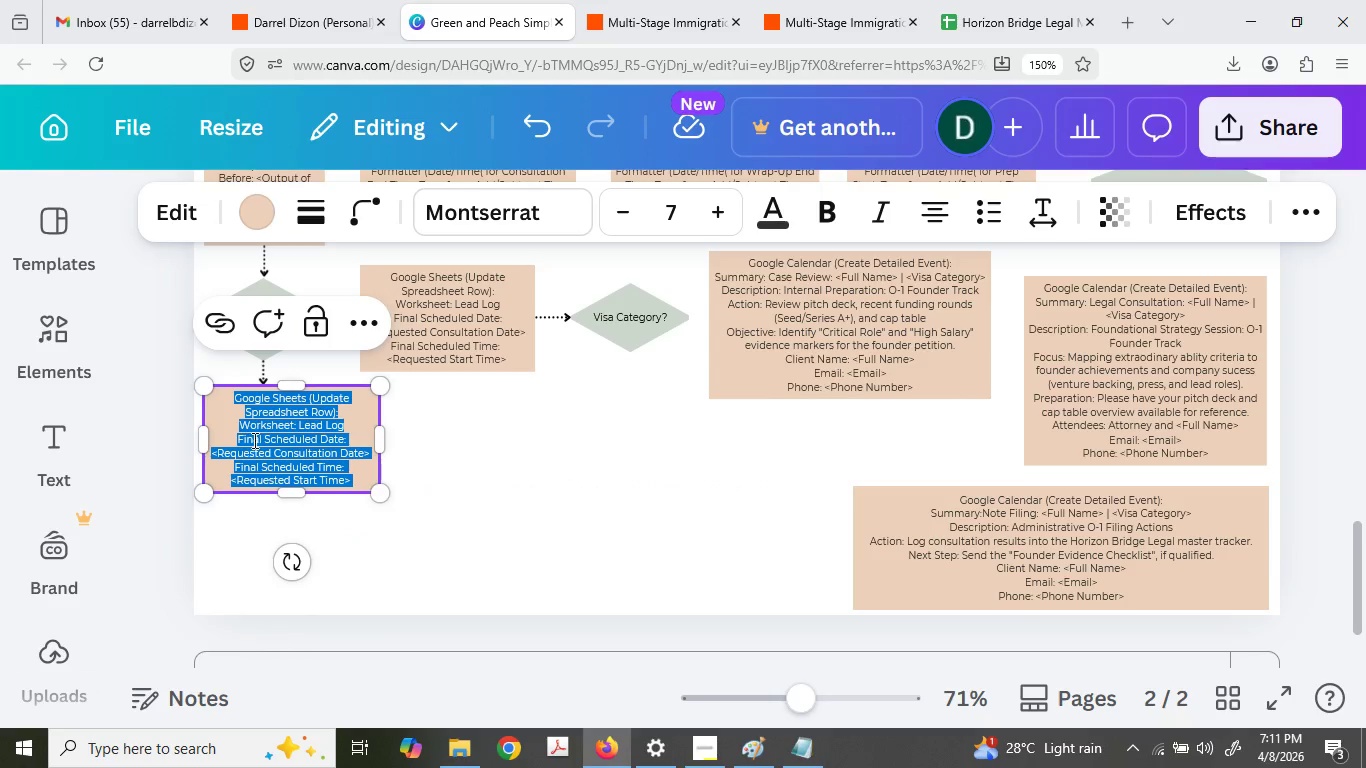 
type(Slack)
 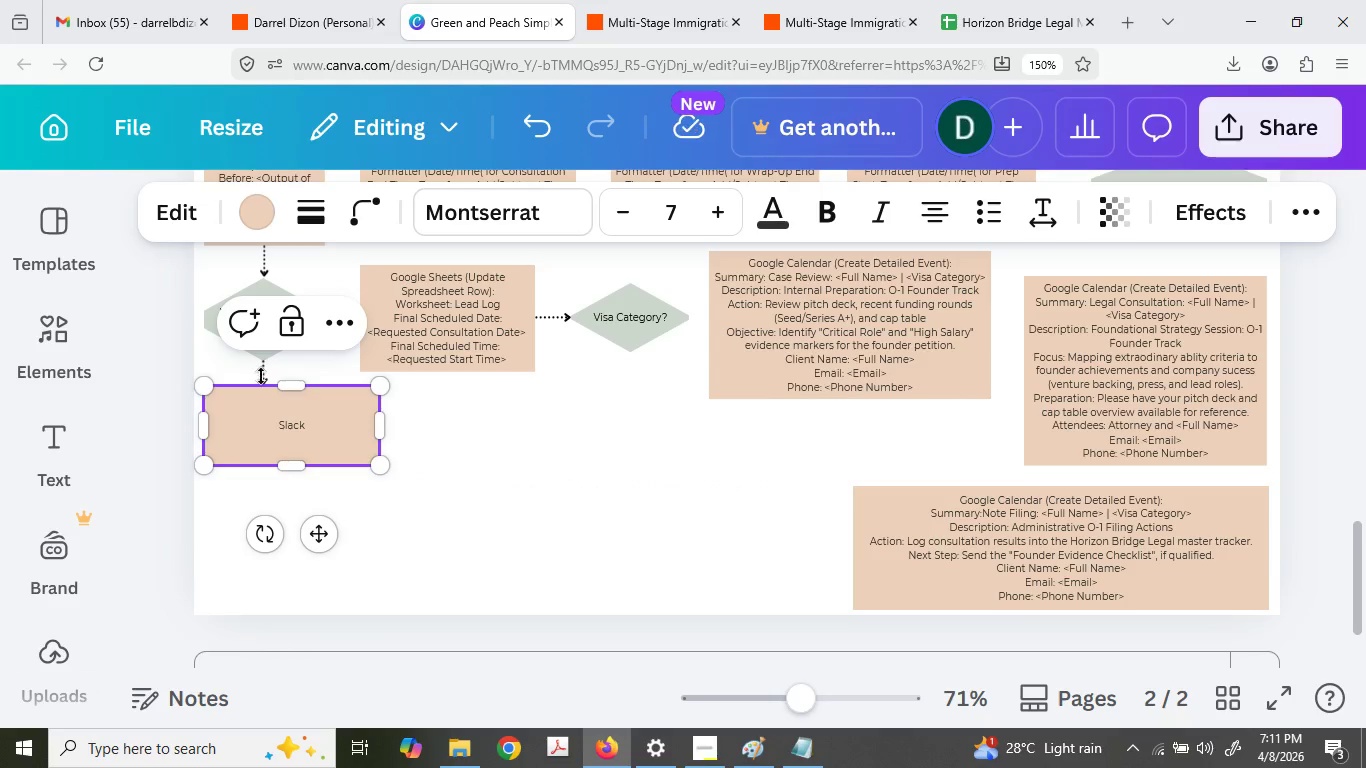 
type( *Sen)
key(Backspace)
key(Backspace)
key(Backspace)
key(Backspace)
type((Send Chann)
 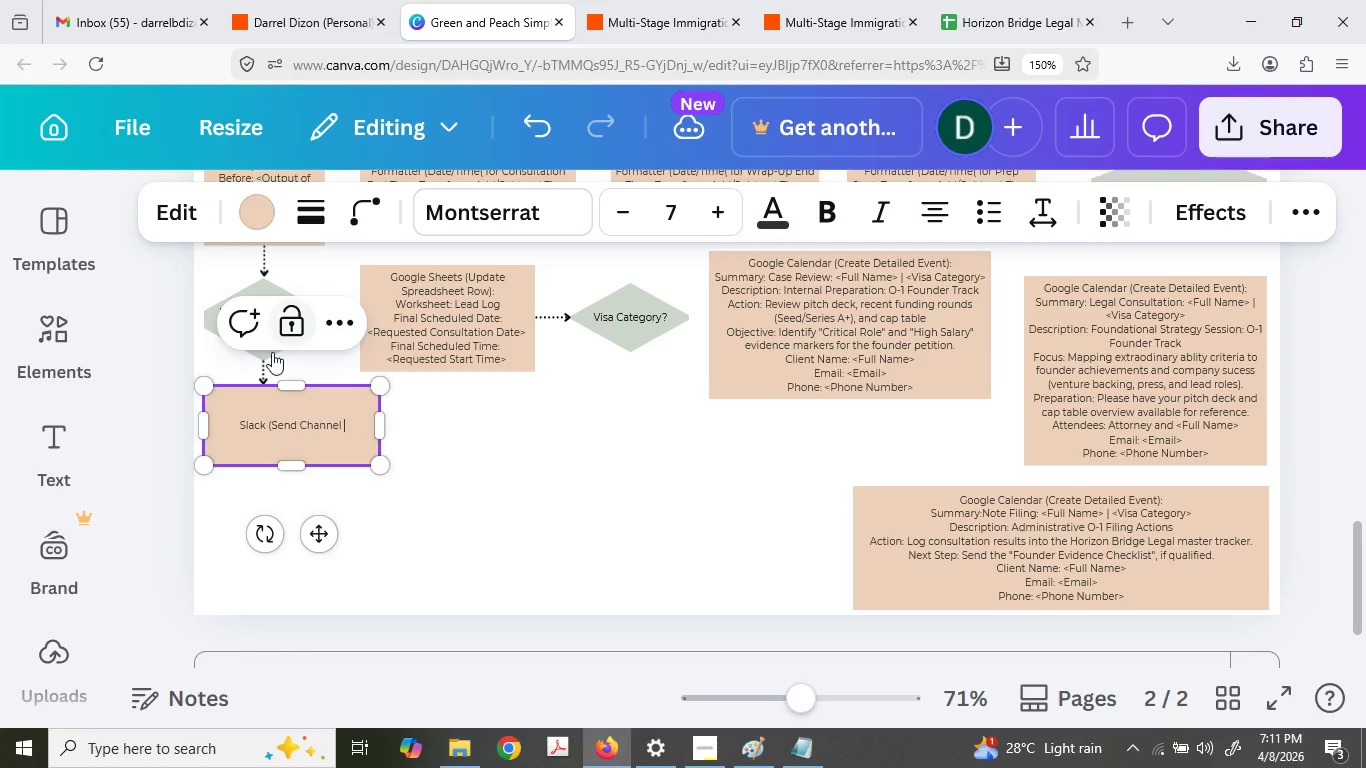 
 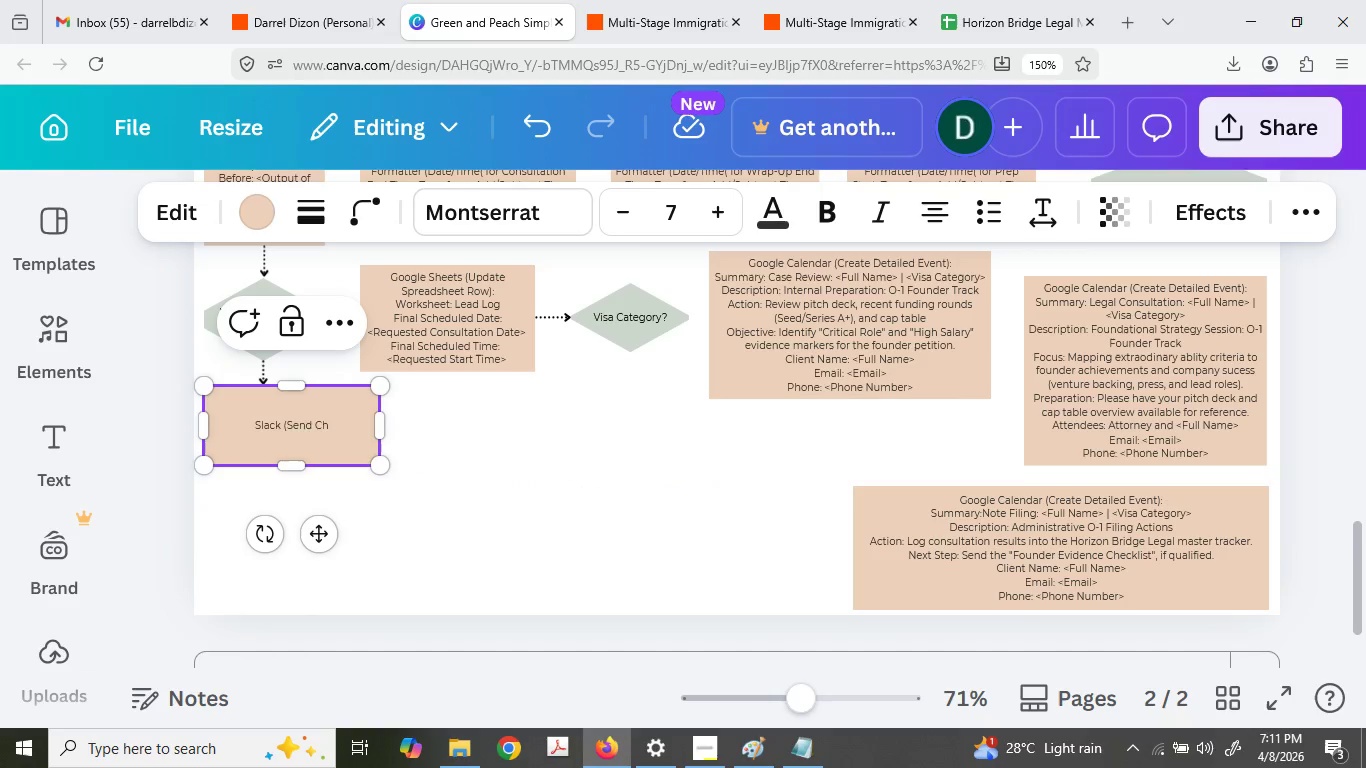 
type(el Message()
key(Backspace)
type():)
 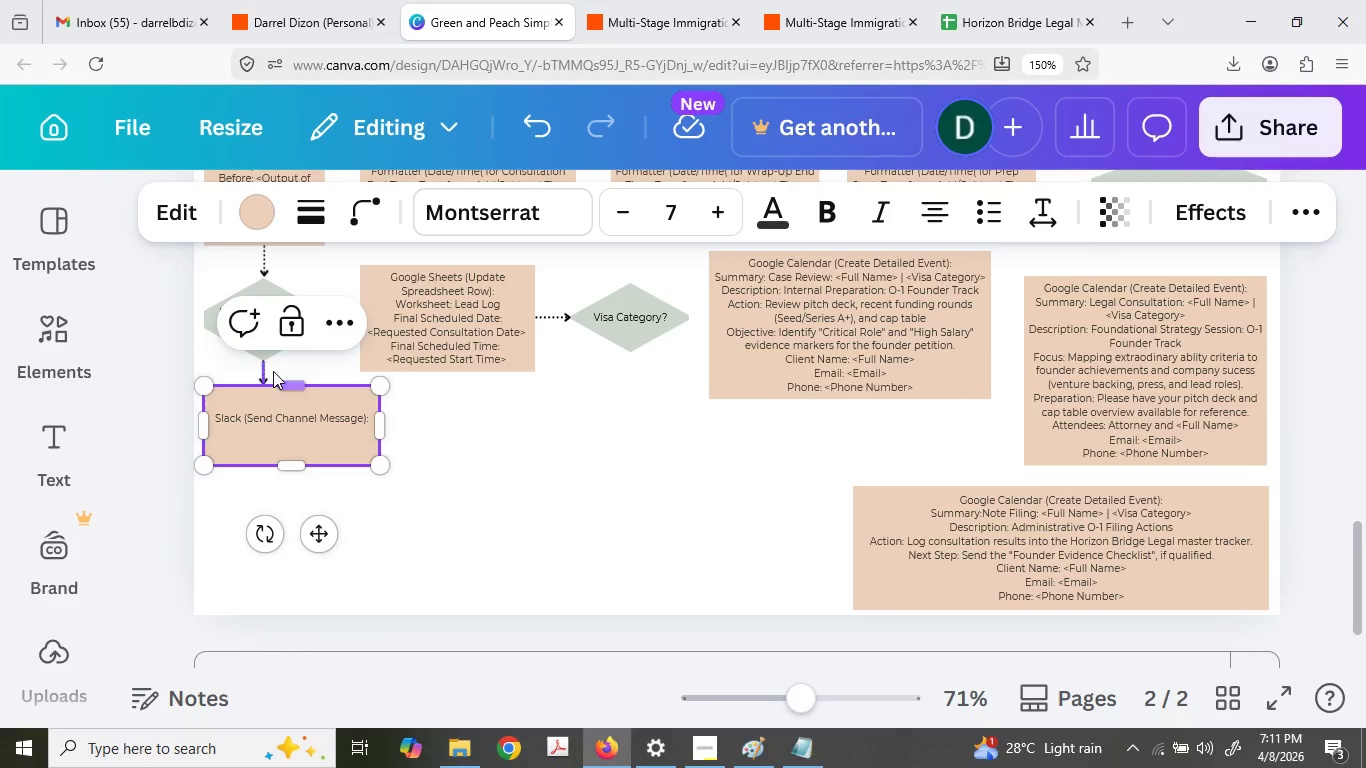 
 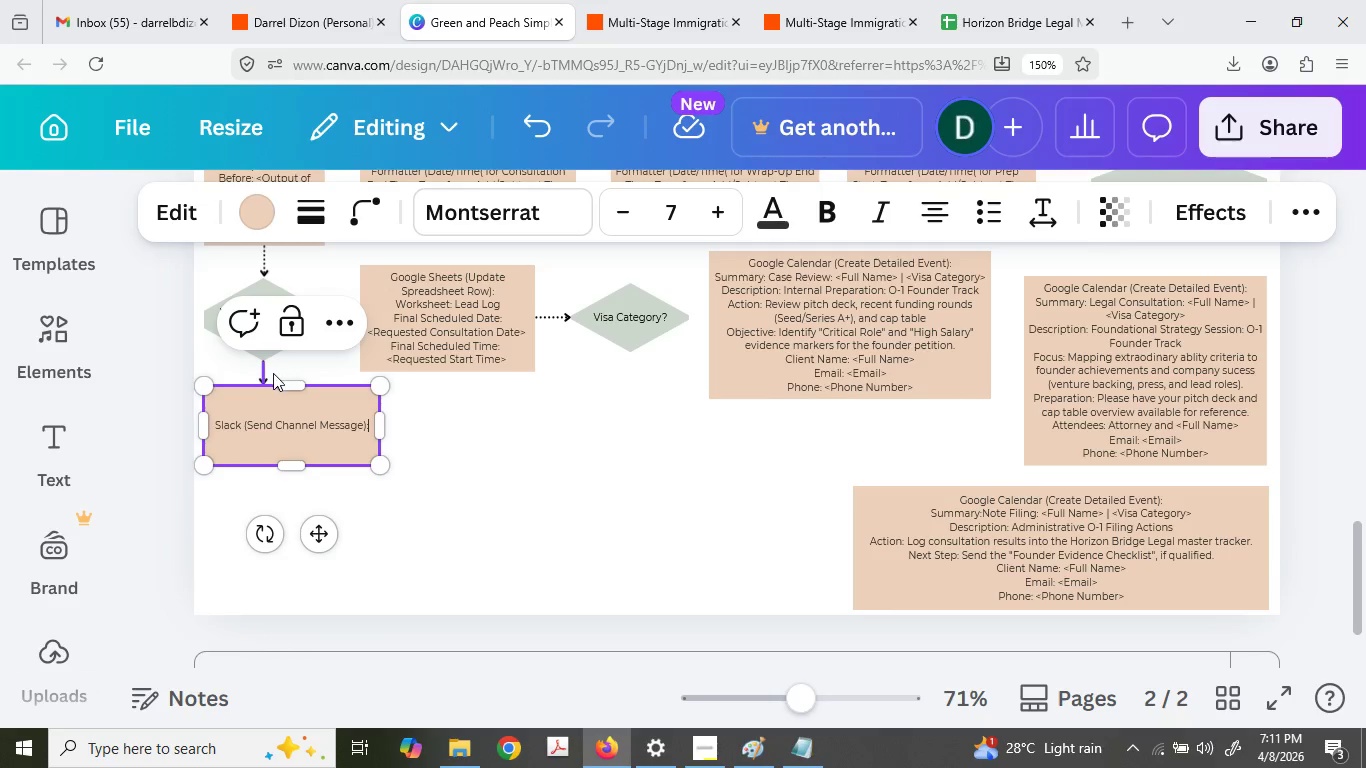 
key(Enter)
 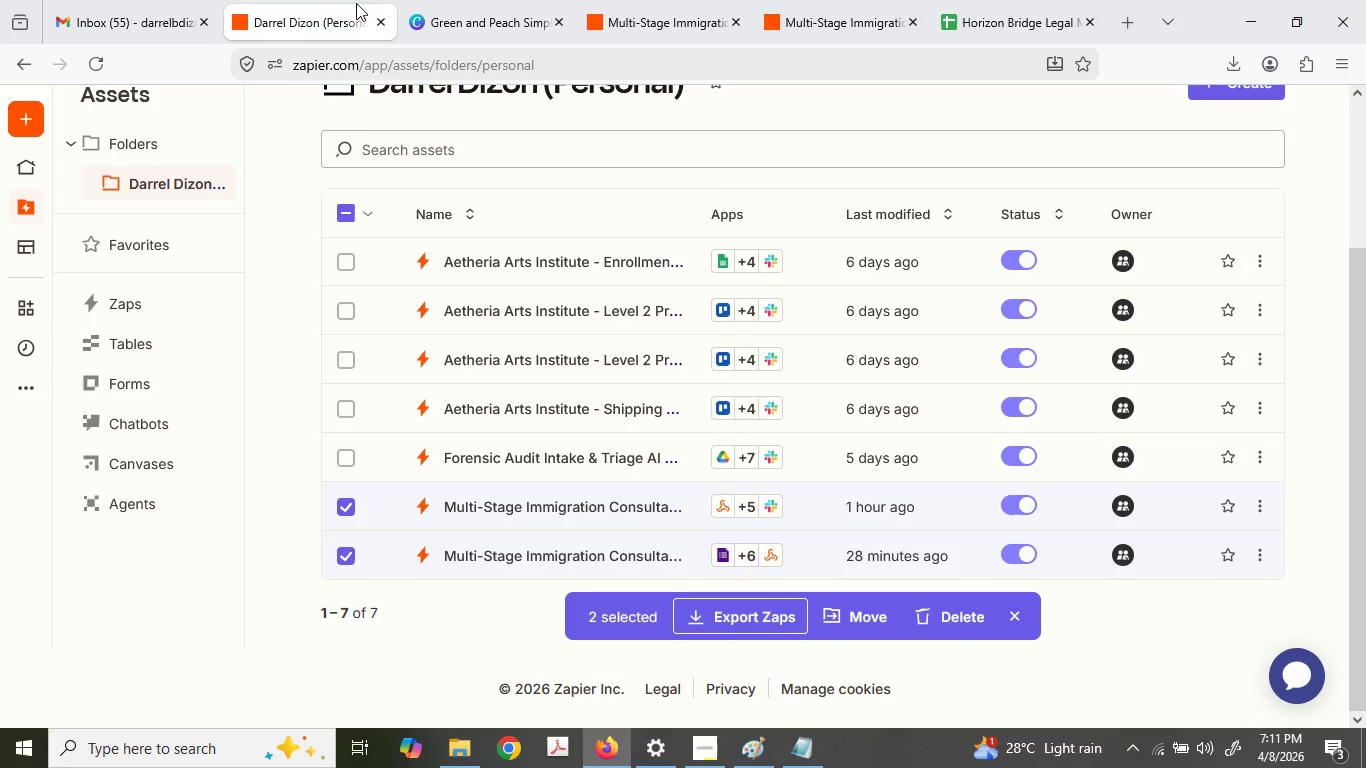 
left_click([606, 0])
 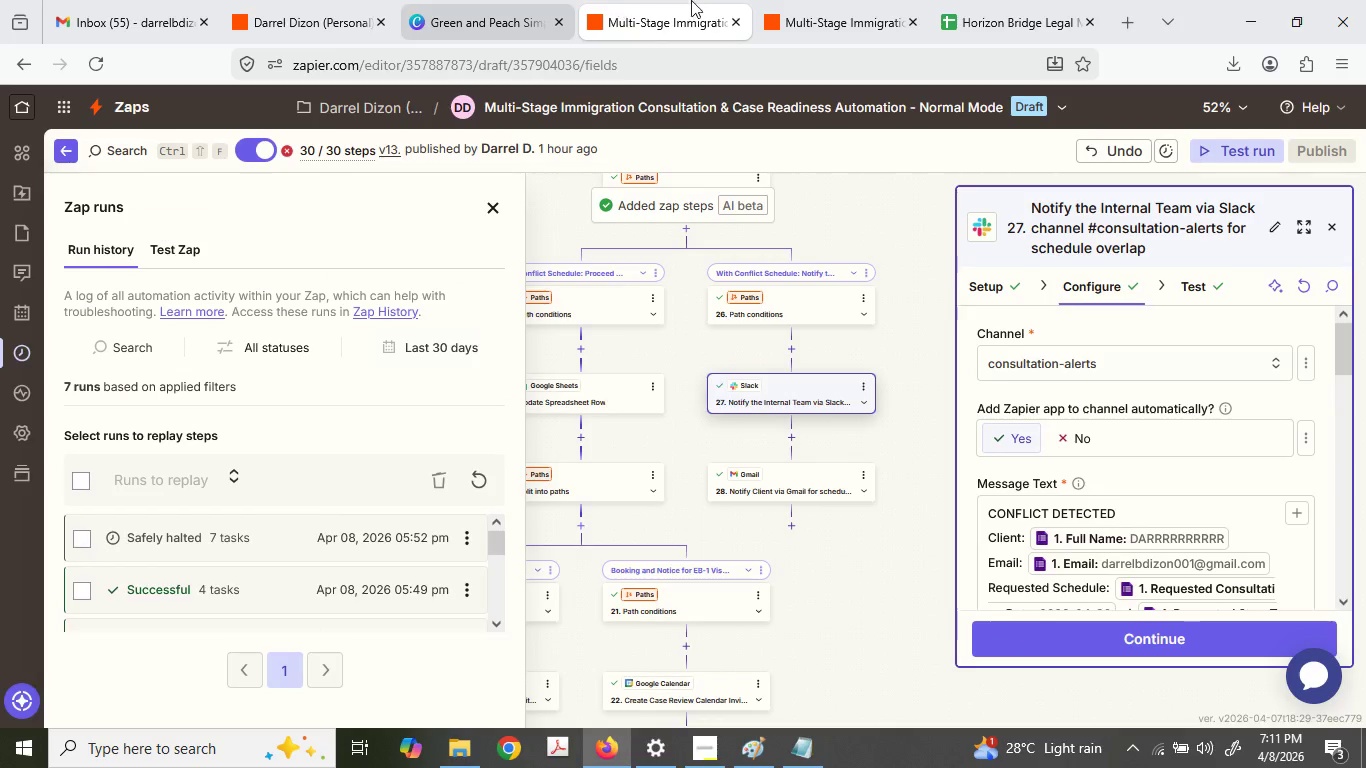 
left_click([820, 0])
 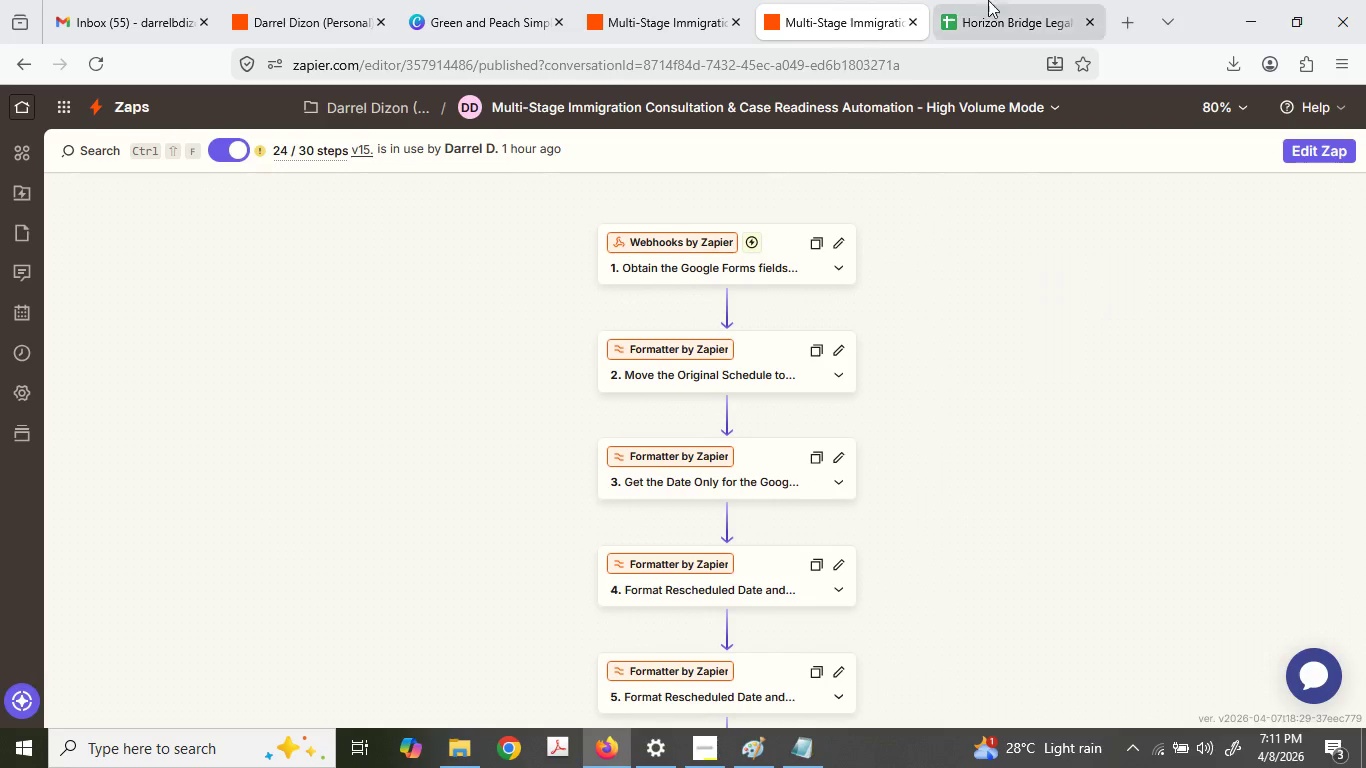 
left_click([1002, 0])
 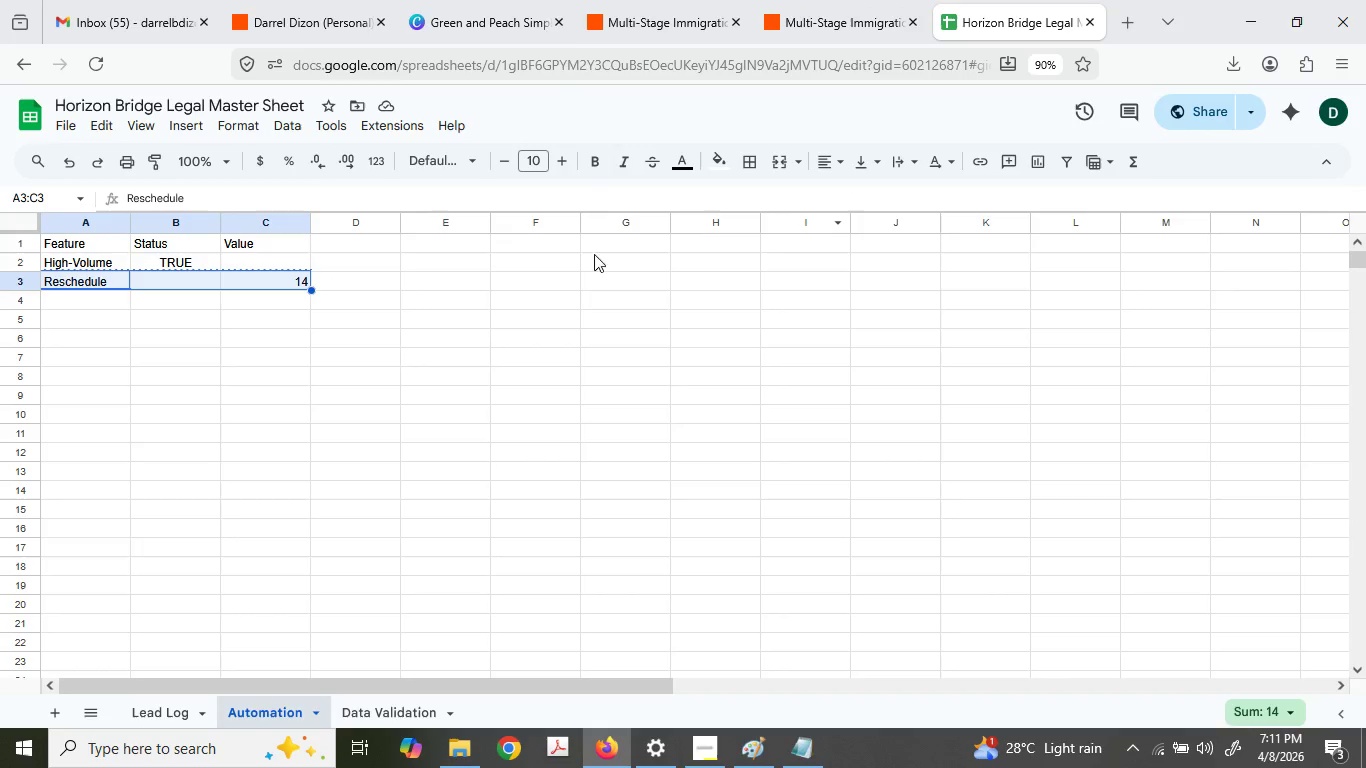 
left_click([532, 0])
 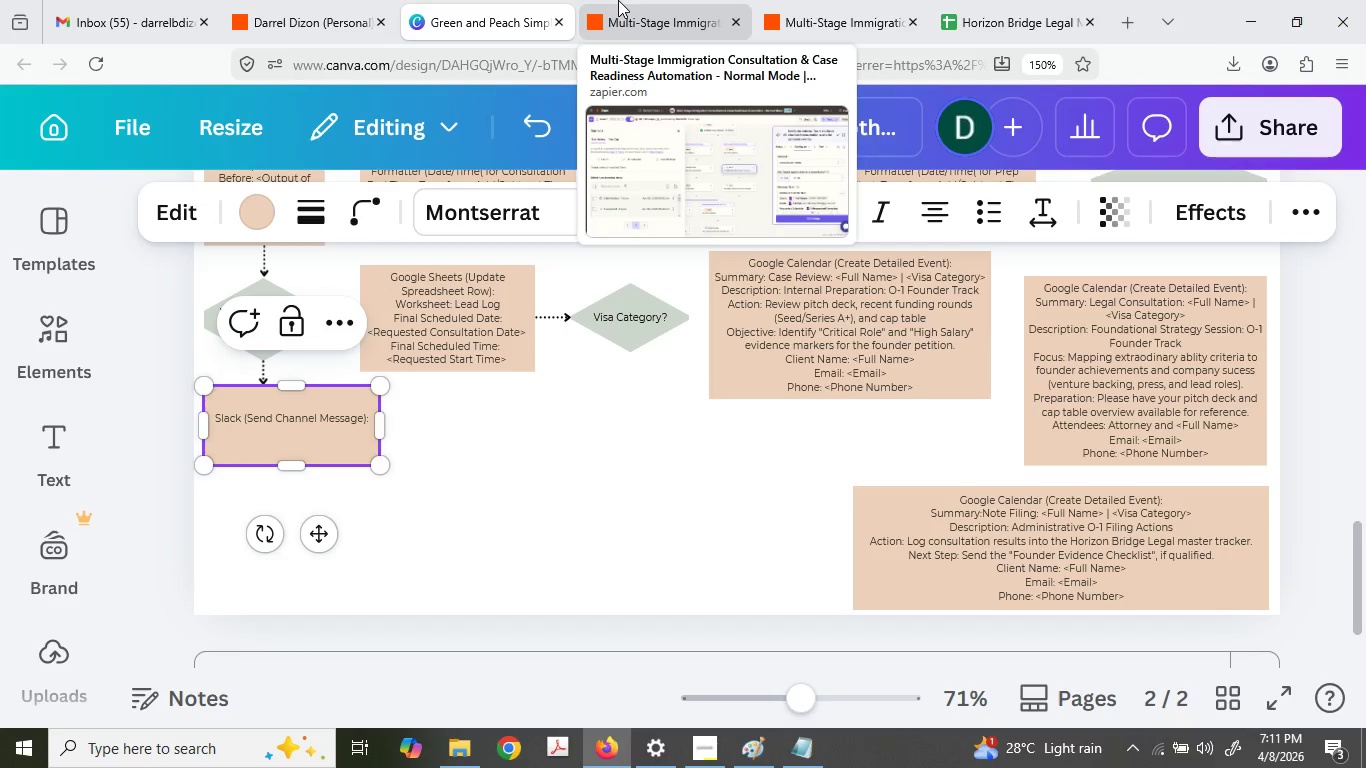 
left_click([677, 0])
 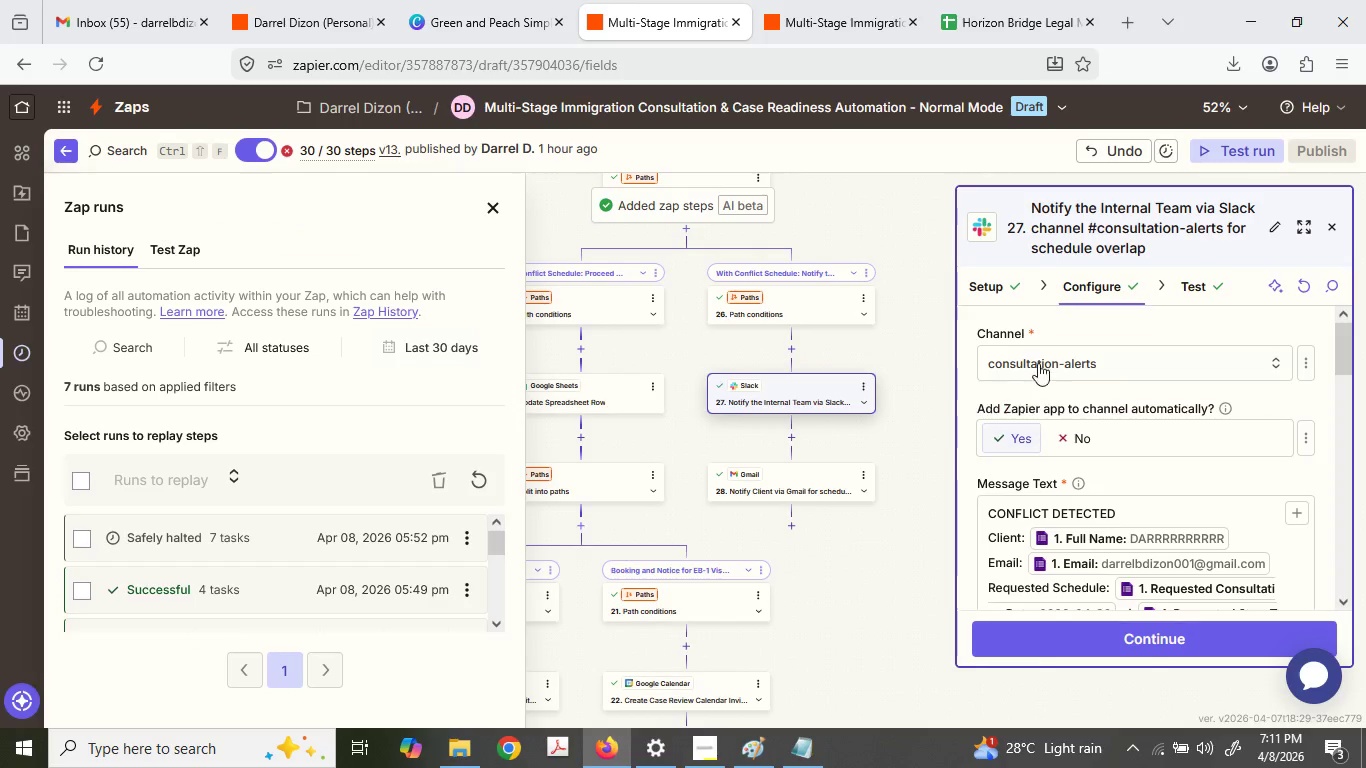 
double_click([1090, 347])
 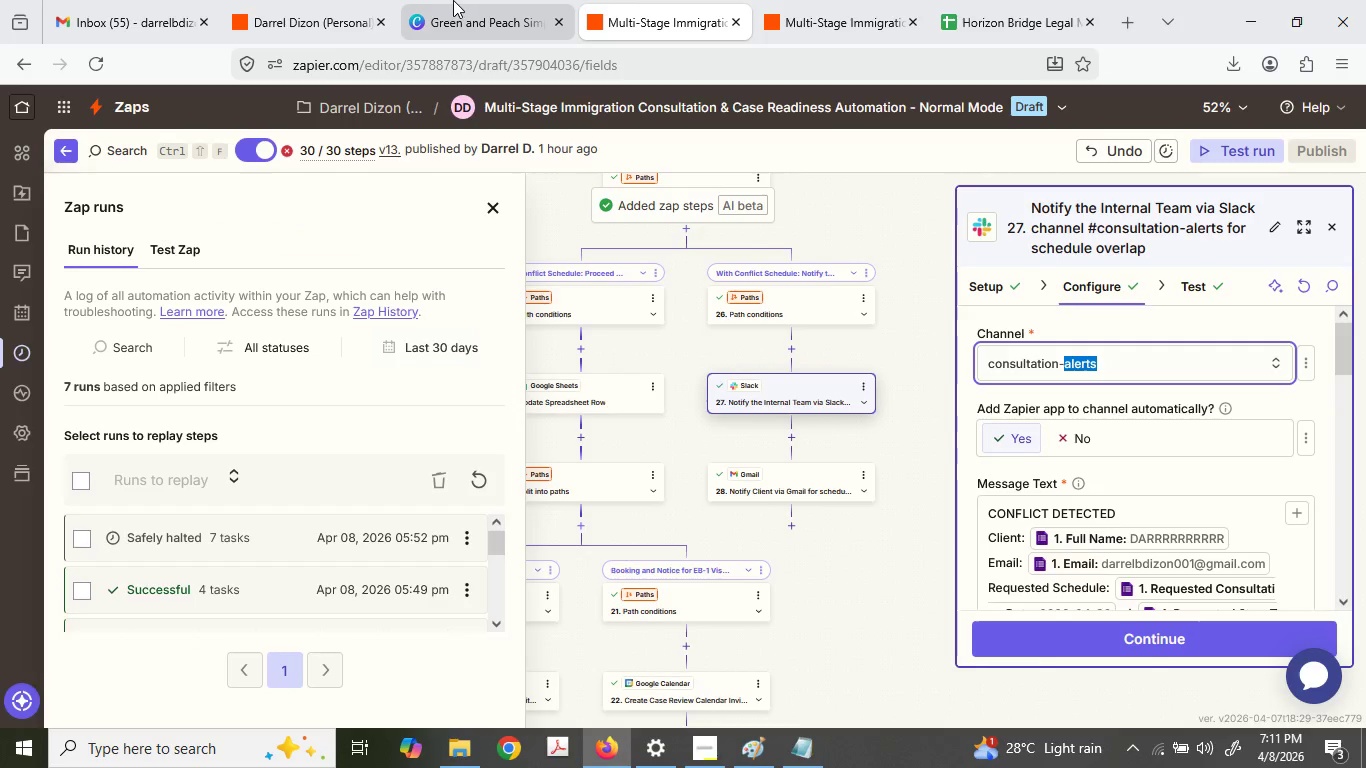 
left_click([453, 0])
 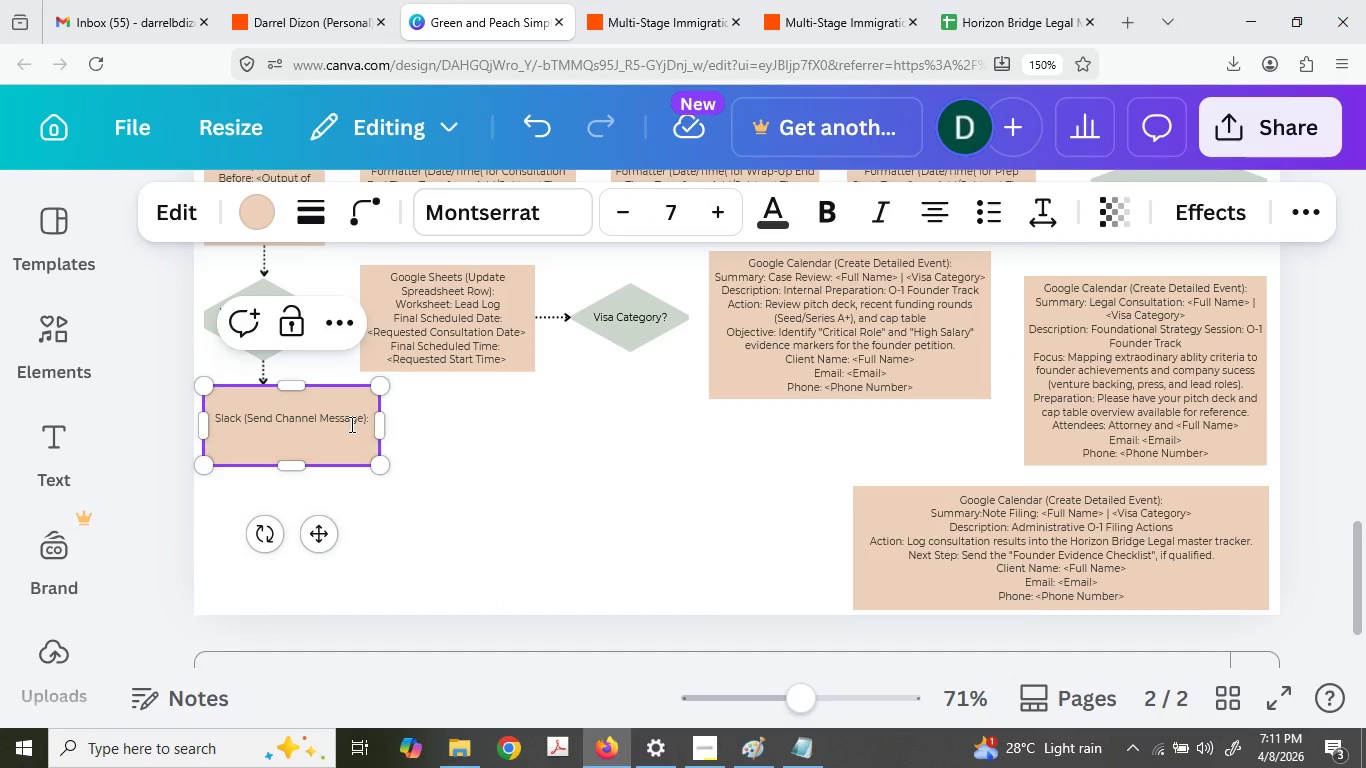 
key(ArrowRight)
 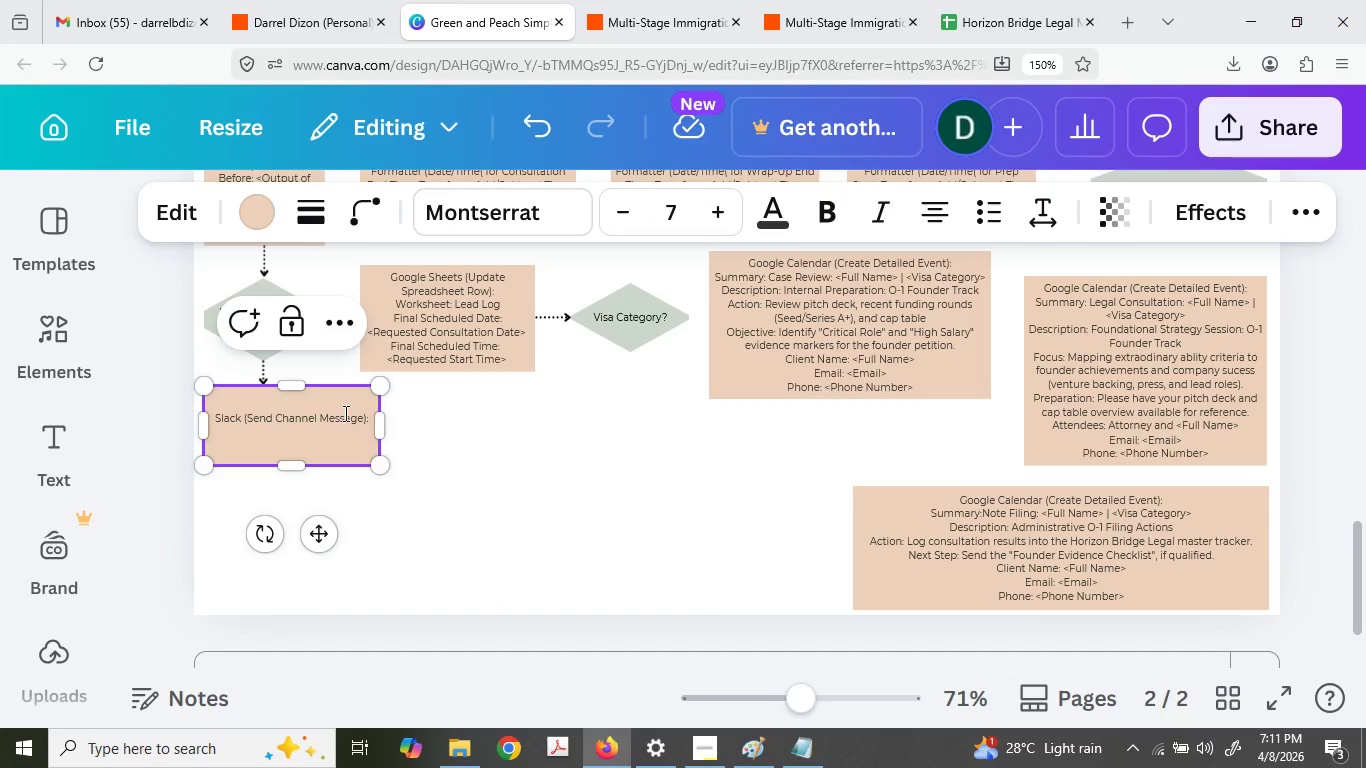 
key(ArrowRight)
 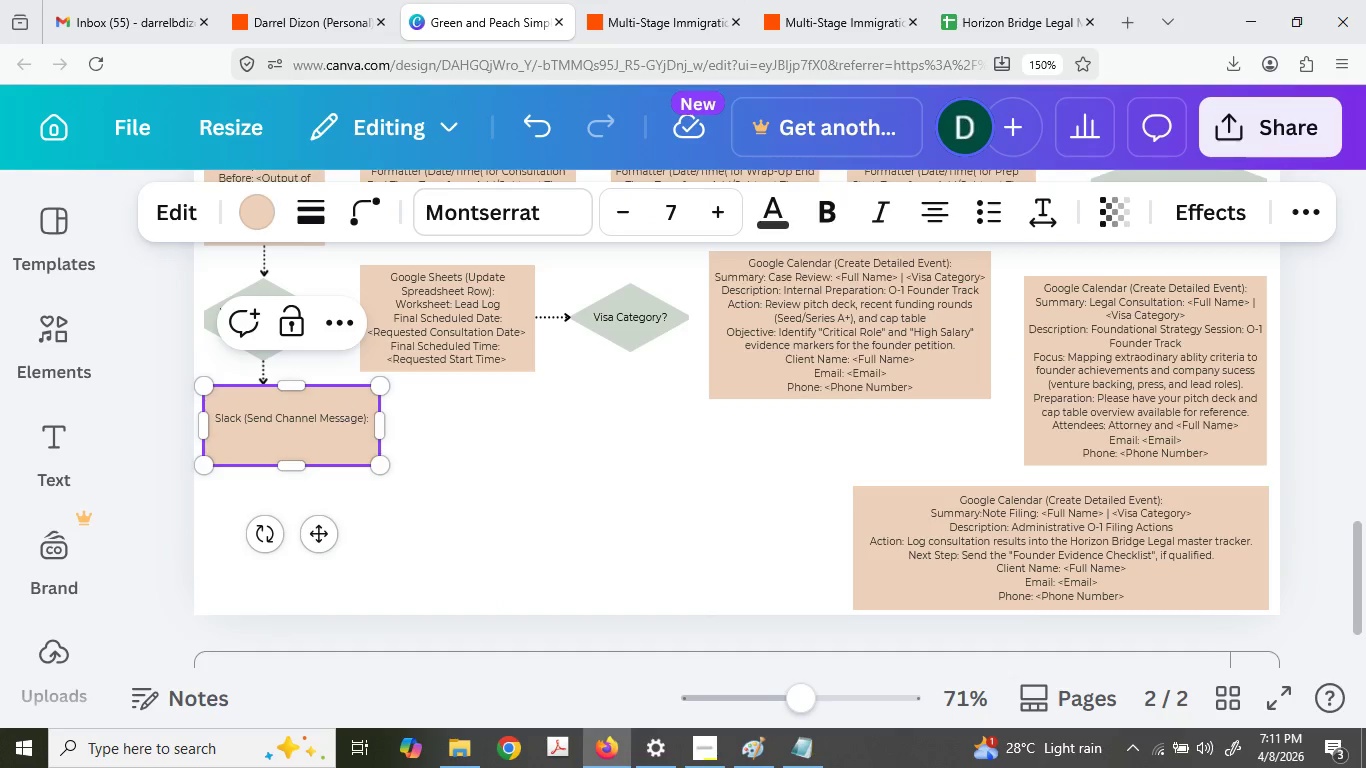 
key(ArrowRight)
 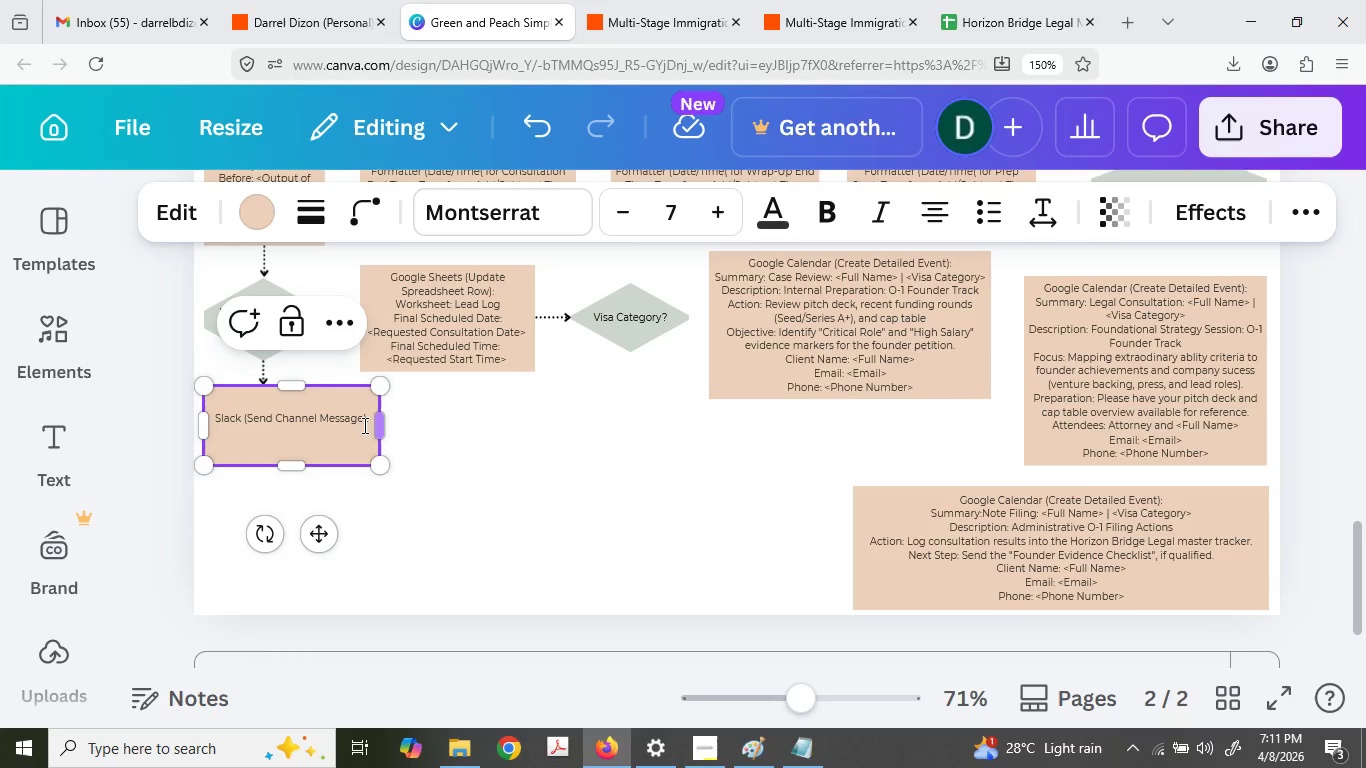 
left_click([364, 422])
 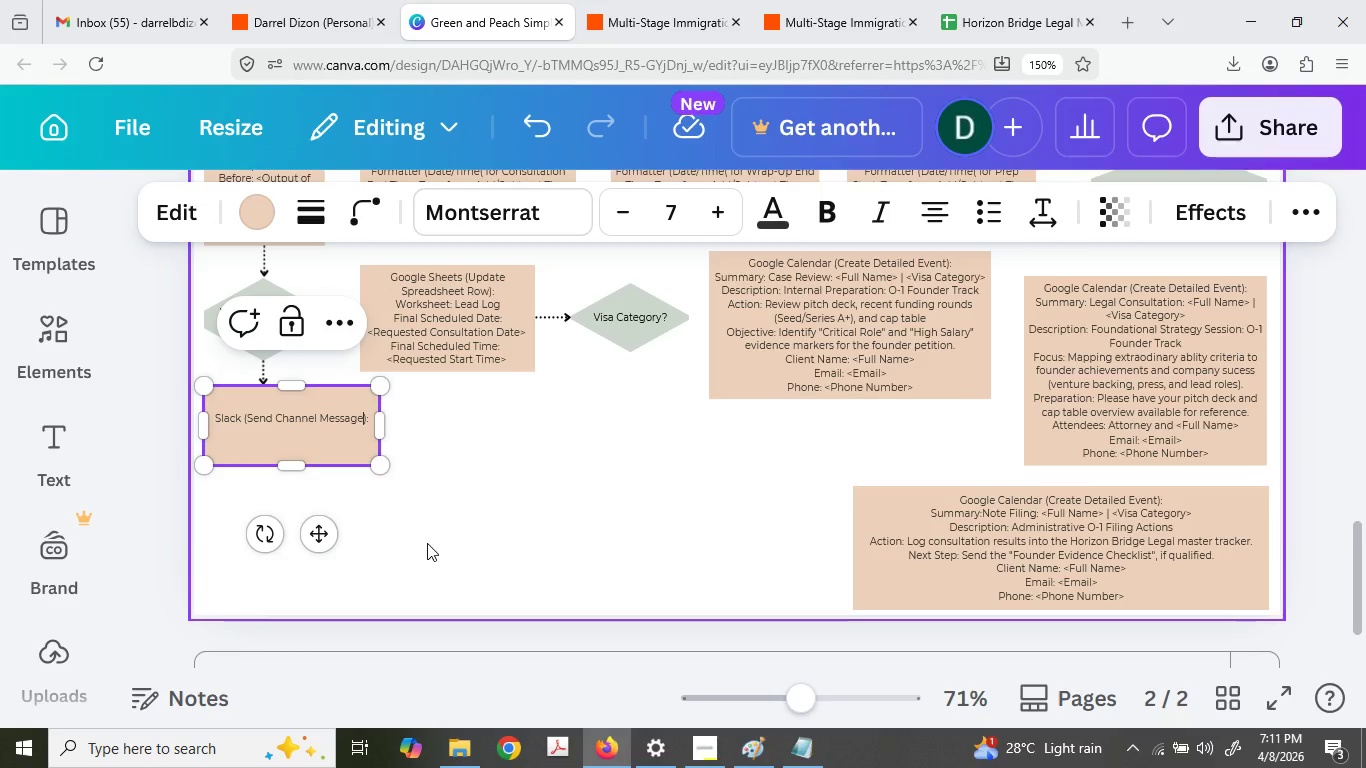 
key(ArrowRight)
 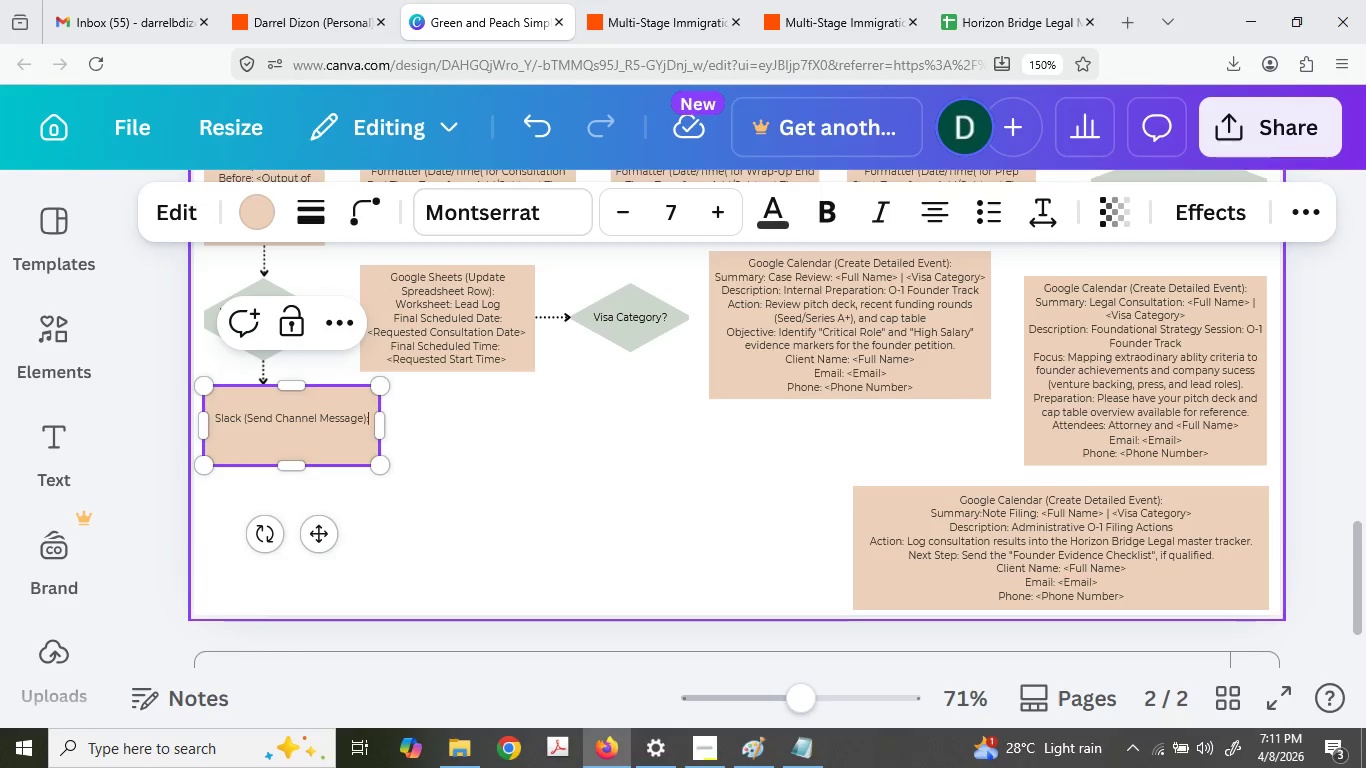 
key(ArrowRight)
 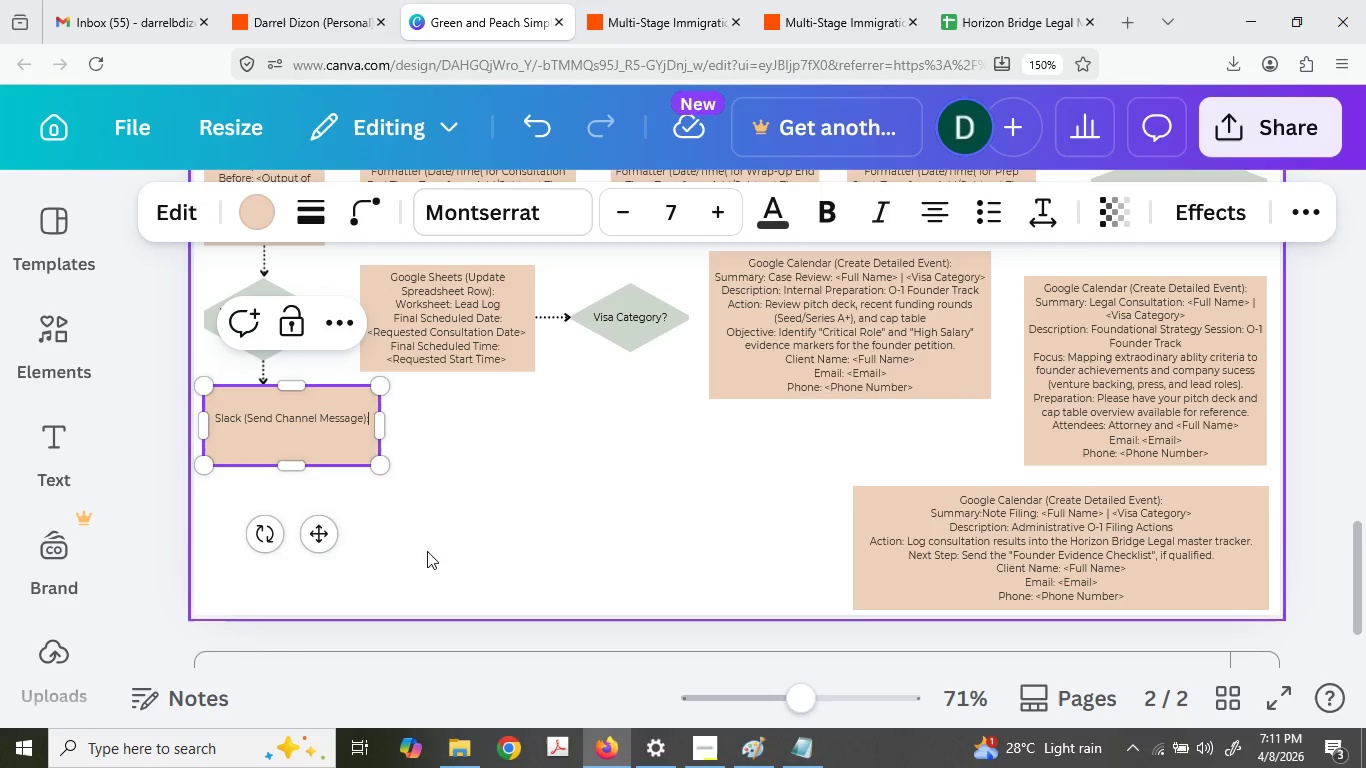 
key(Enter)
 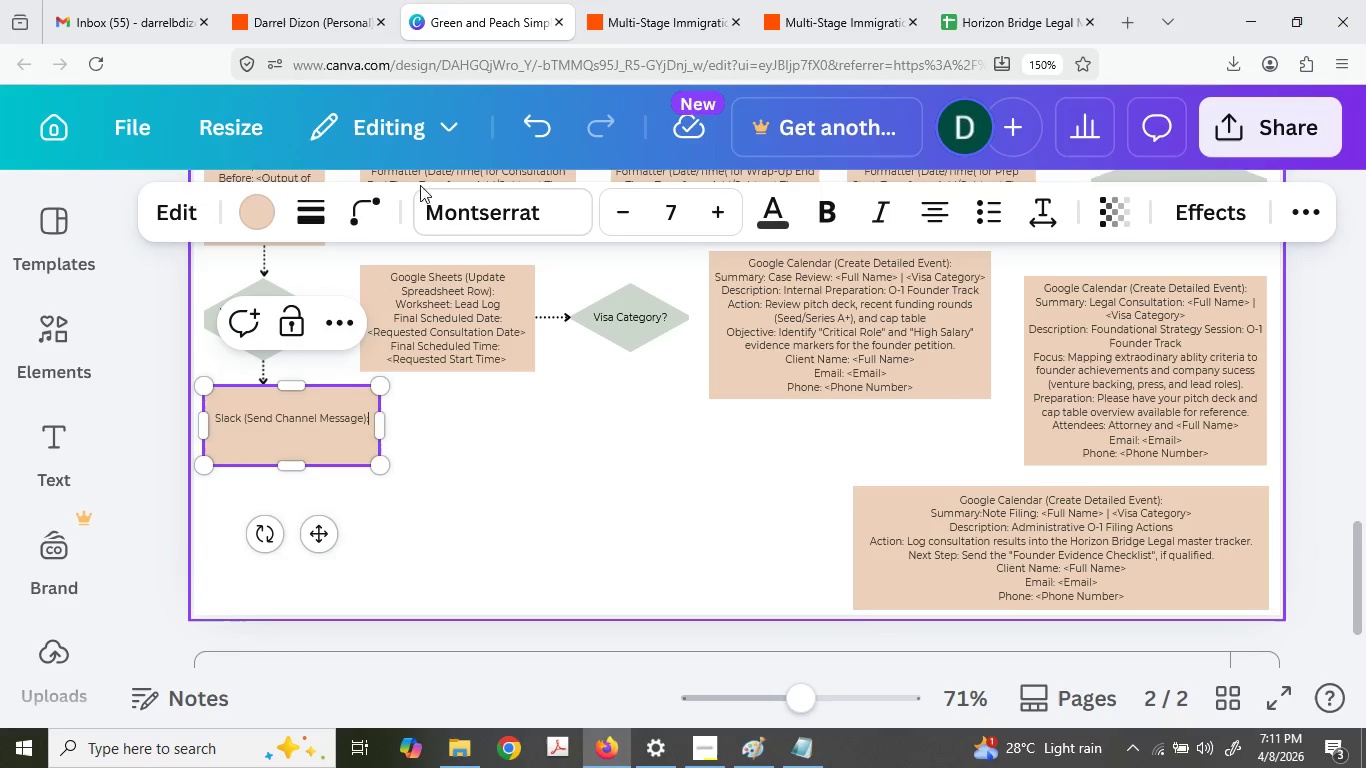 
type(Che)
 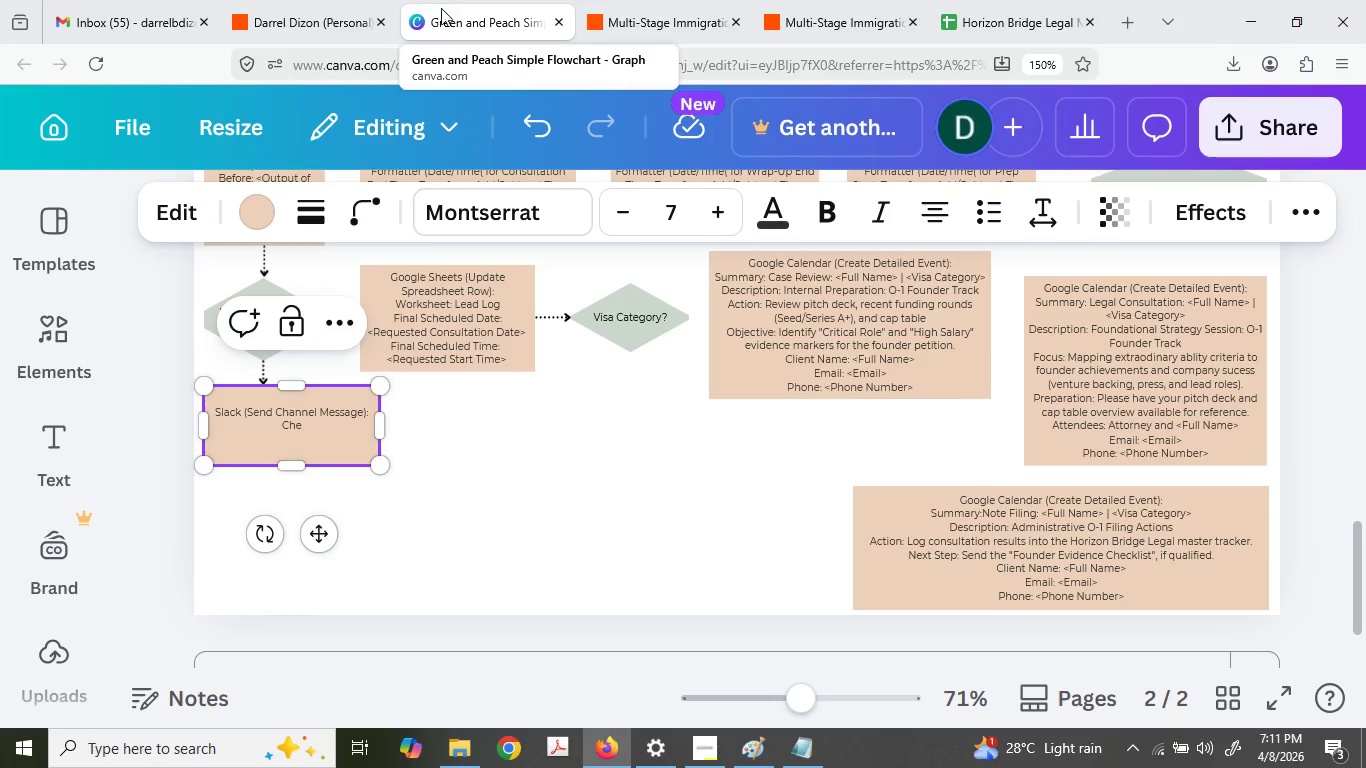 
type(an)
key(Backspace)
key(Backspace)
key(Backspace)
type(annel :)
 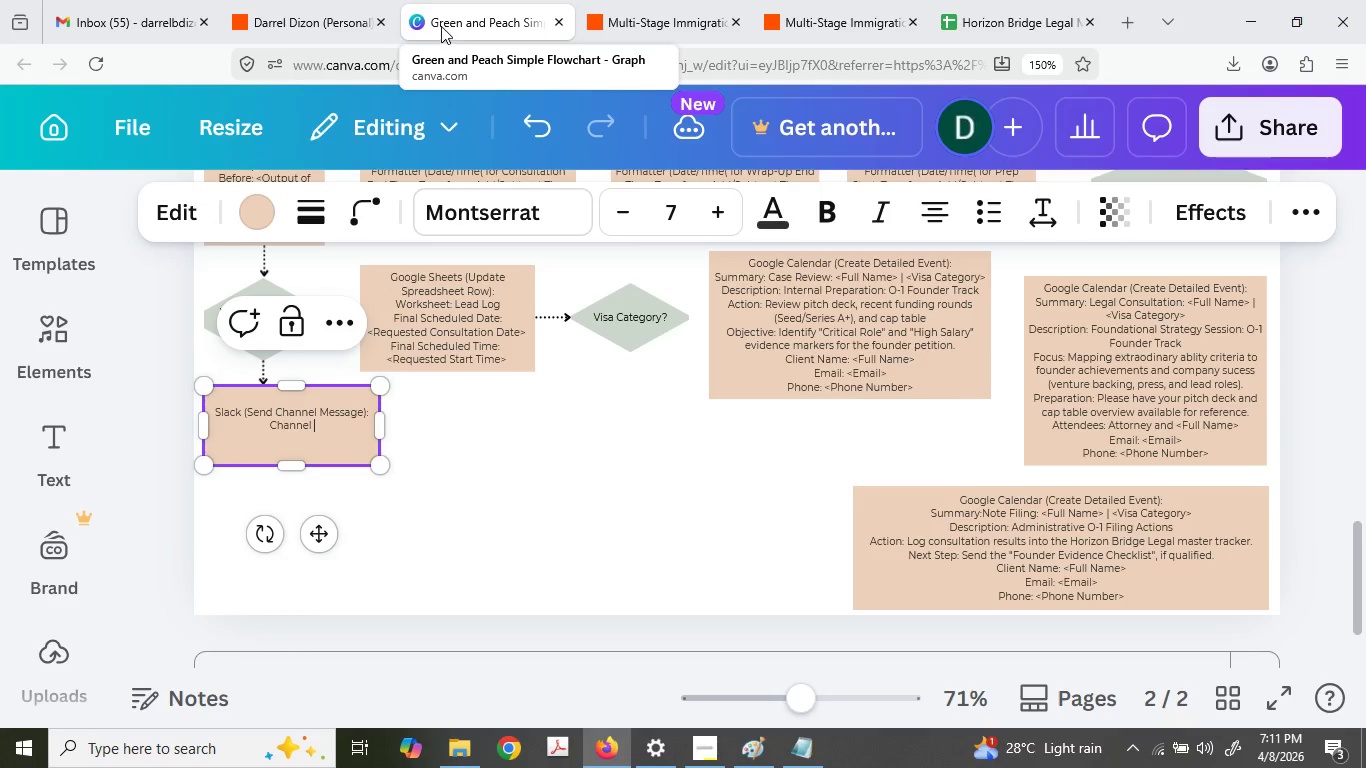 
key(Backspace)
type(:)
key(Backspace)
key(Backspace)
type(: Co)
 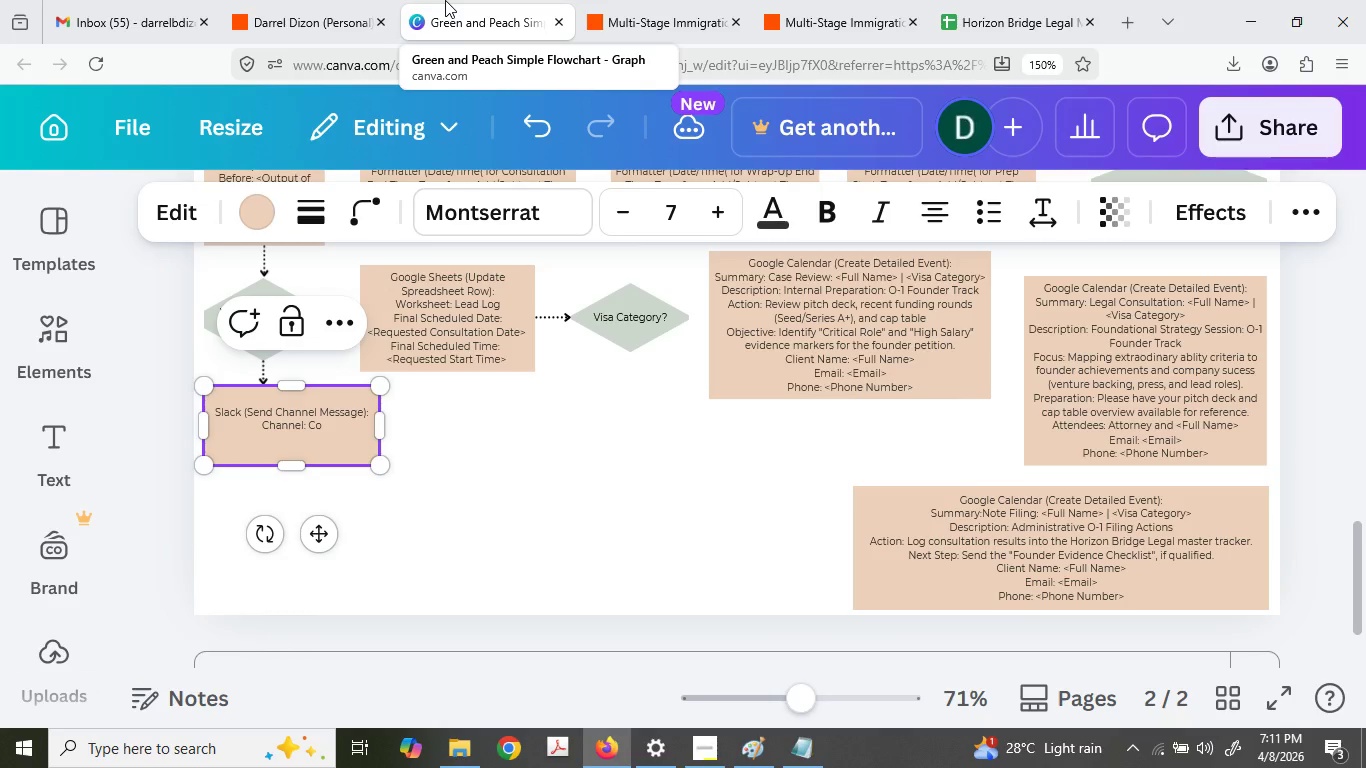 
key(Backspace)
key(Backspace)
type(cons)
 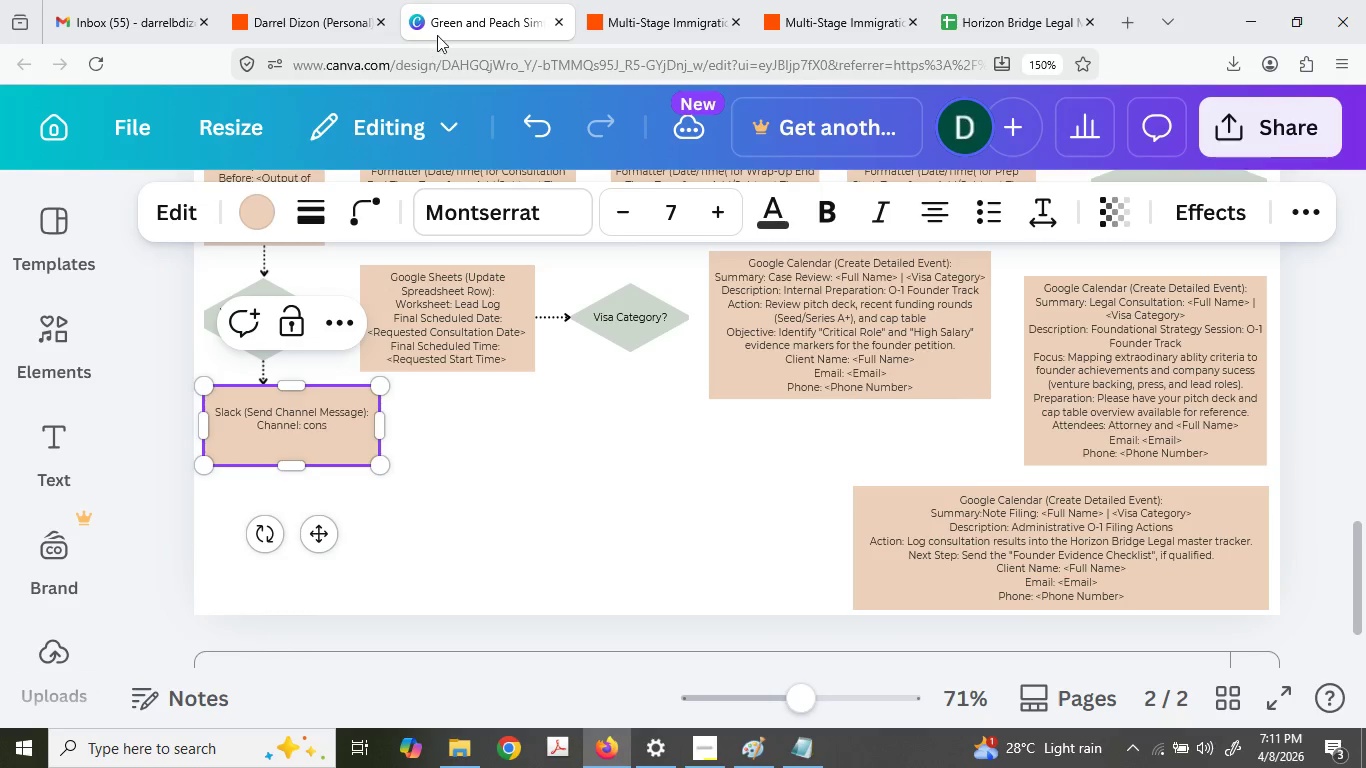 
type(ultation a)
key(Backspace)
key(Backspace)
type(-alert)
 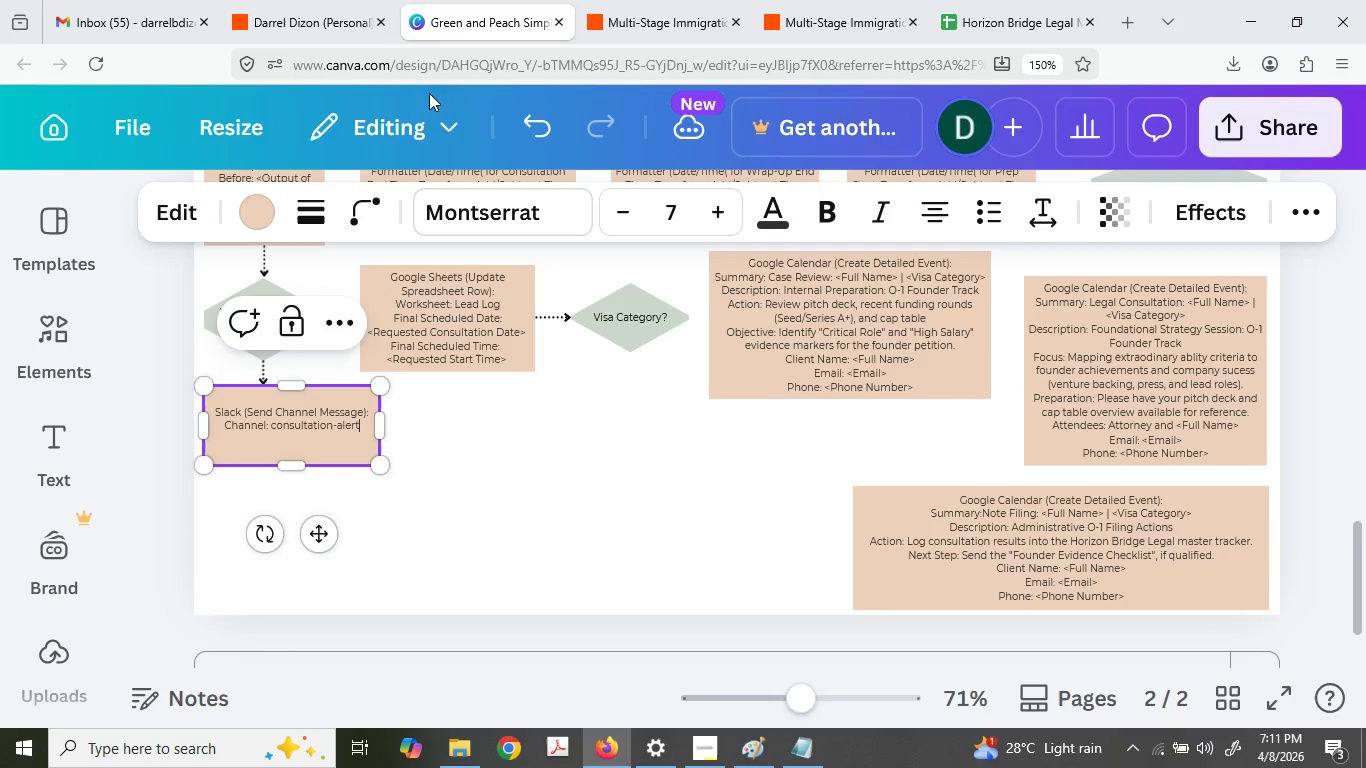 
key(S)
 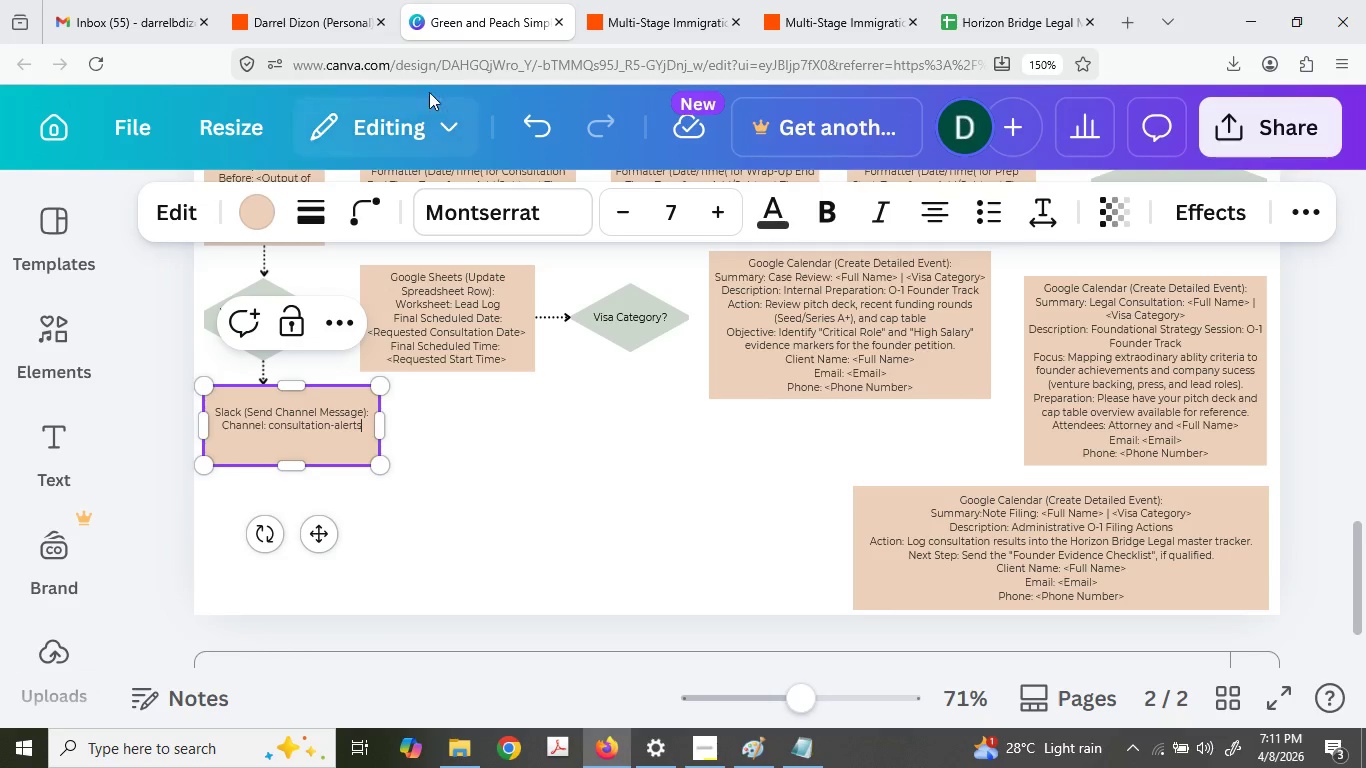 
key(Enter)
 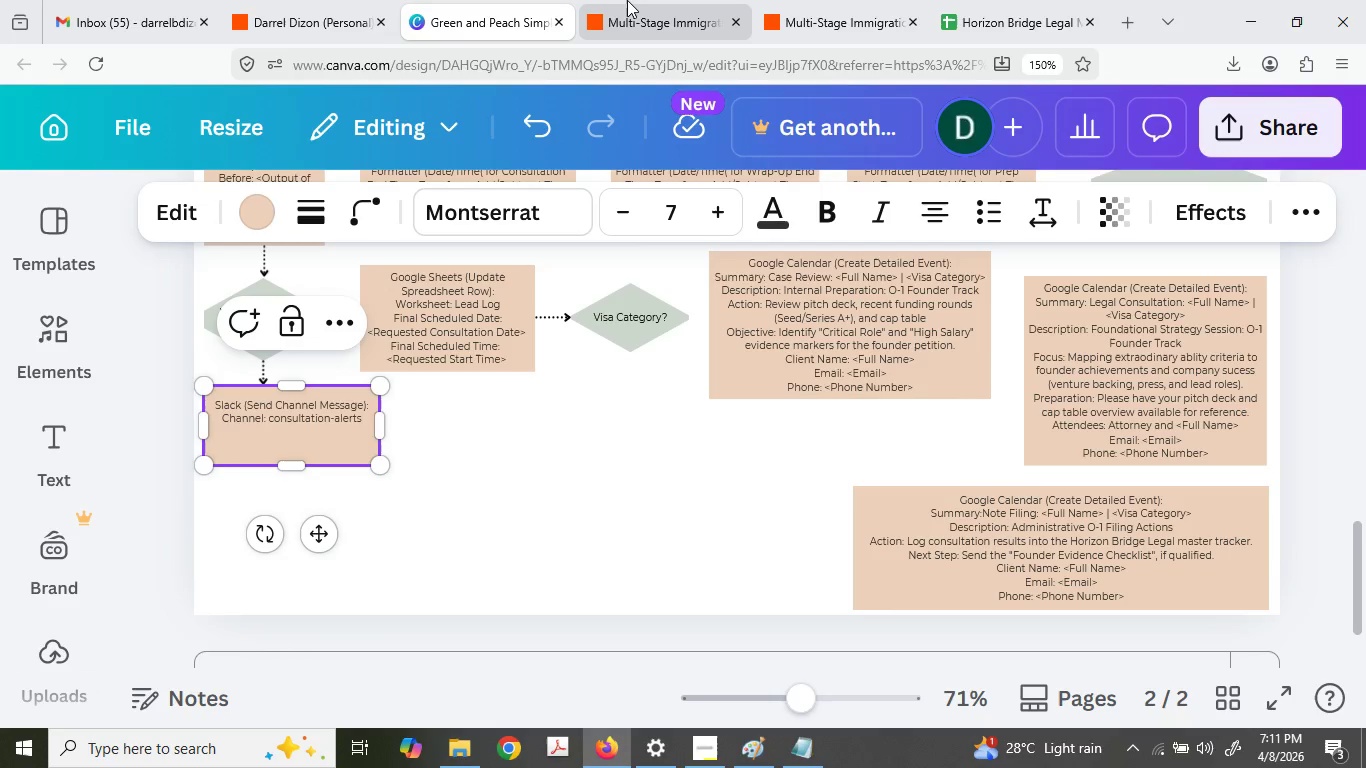 
left_click([627, 0])
 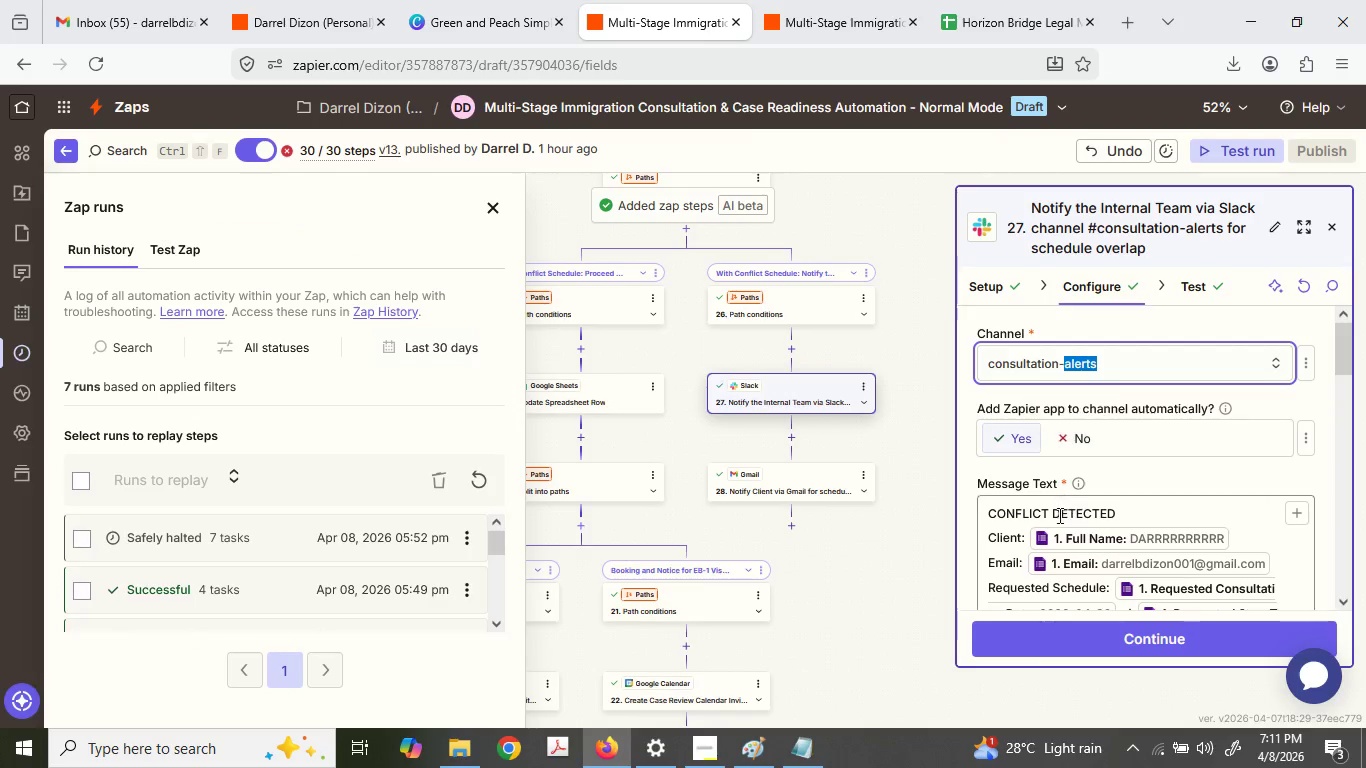 
double_click([1058, 516])
 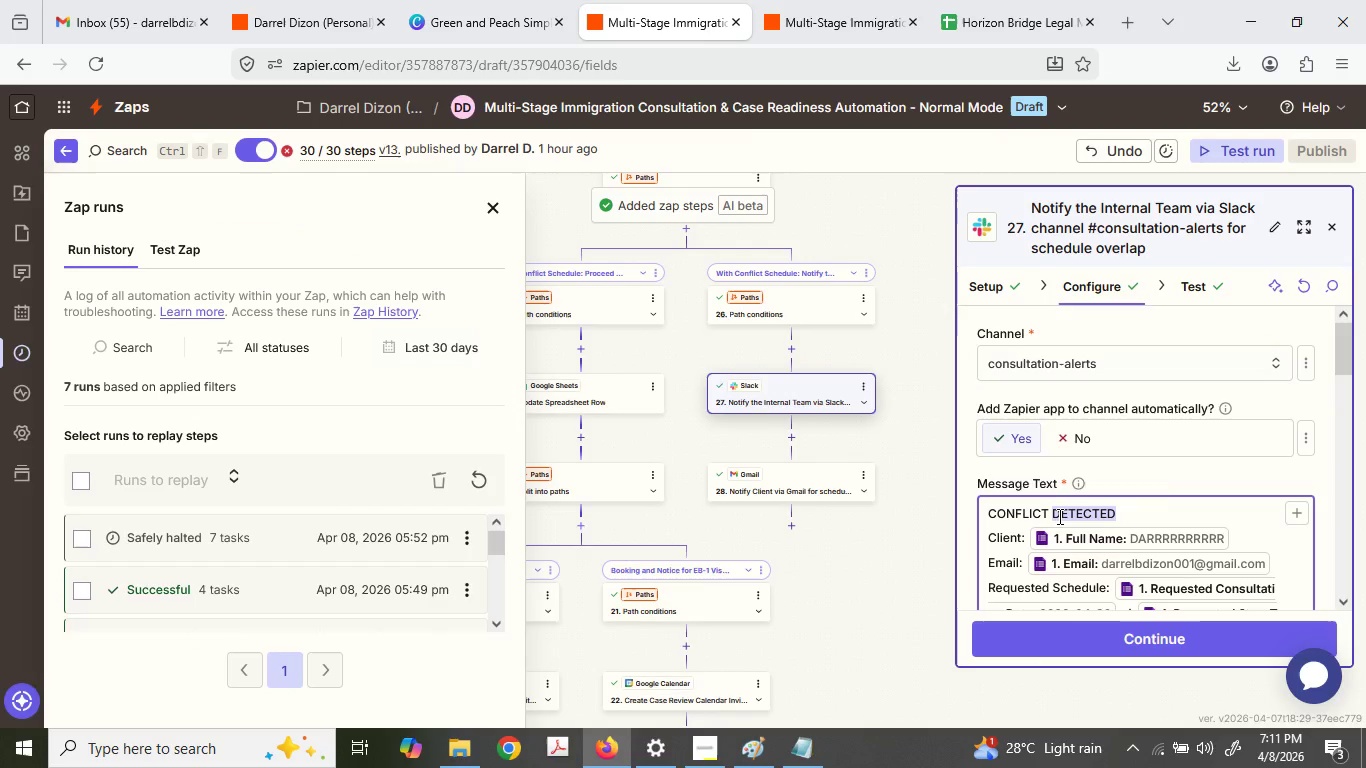 
triple_click([1058, 516])
 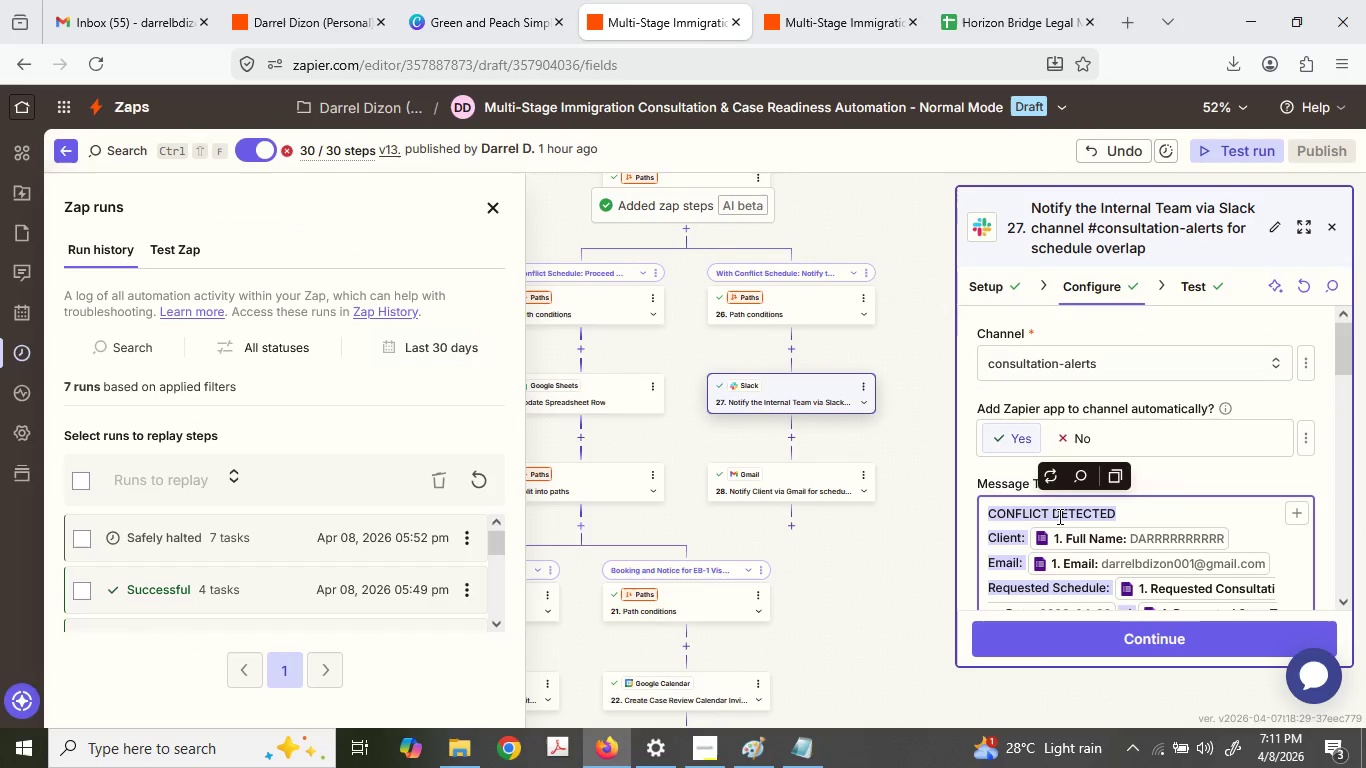 
key(Control+A)
 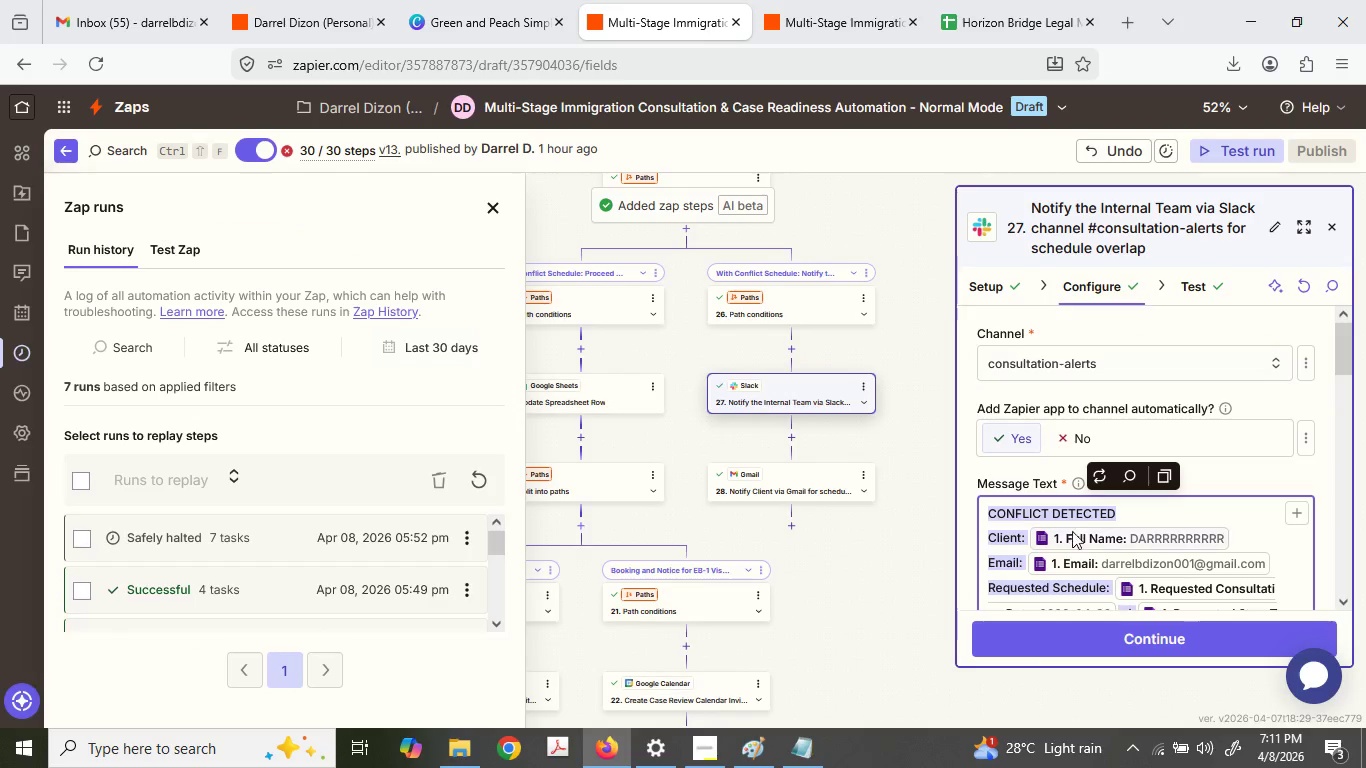 
key(Control+C)
 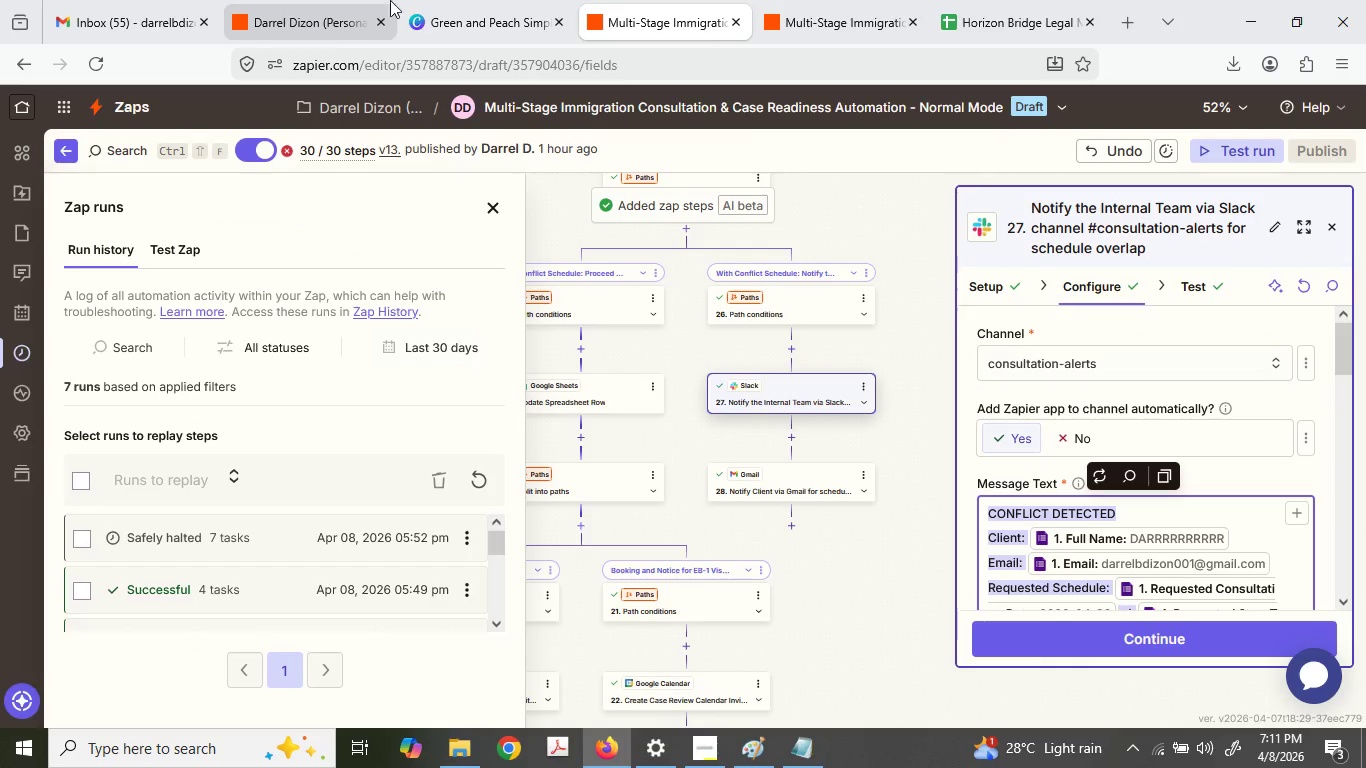 
left_click([433, 0])
 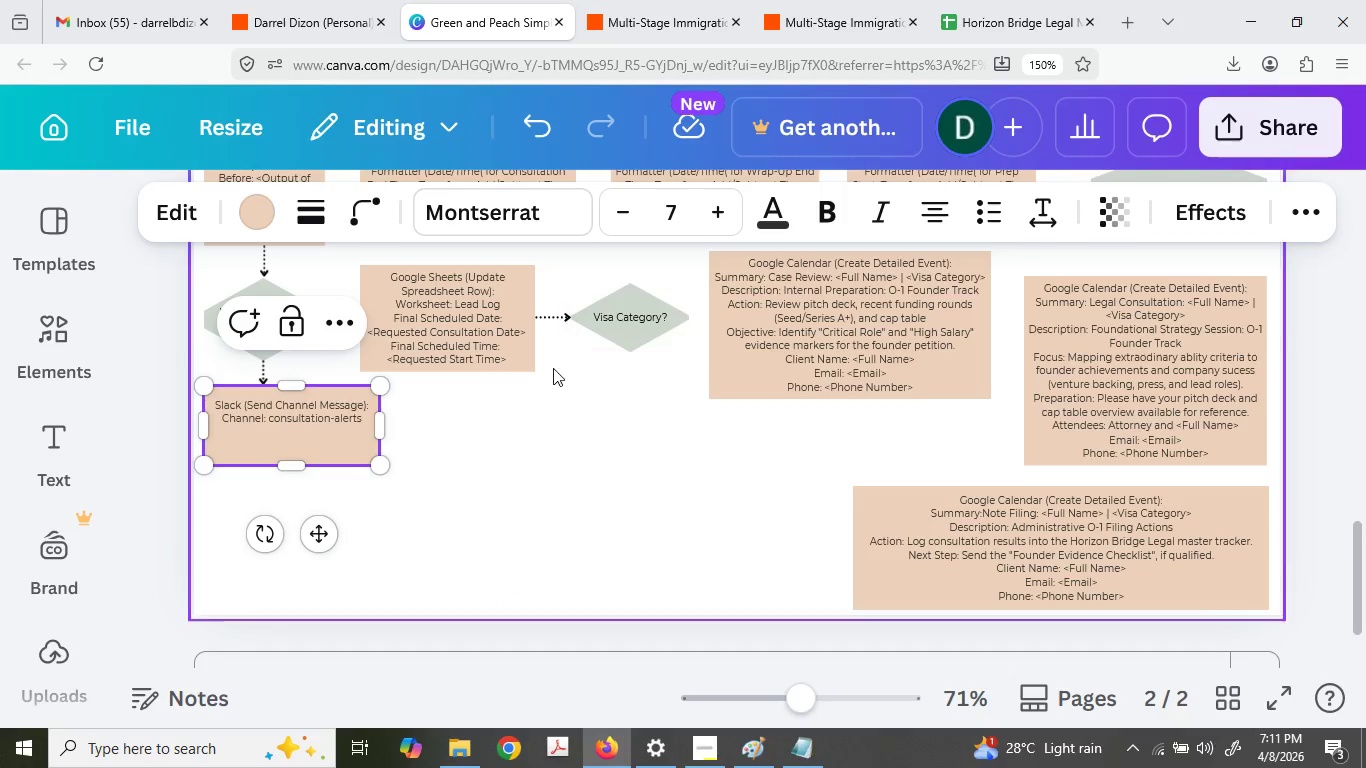 
type(Subject: )
 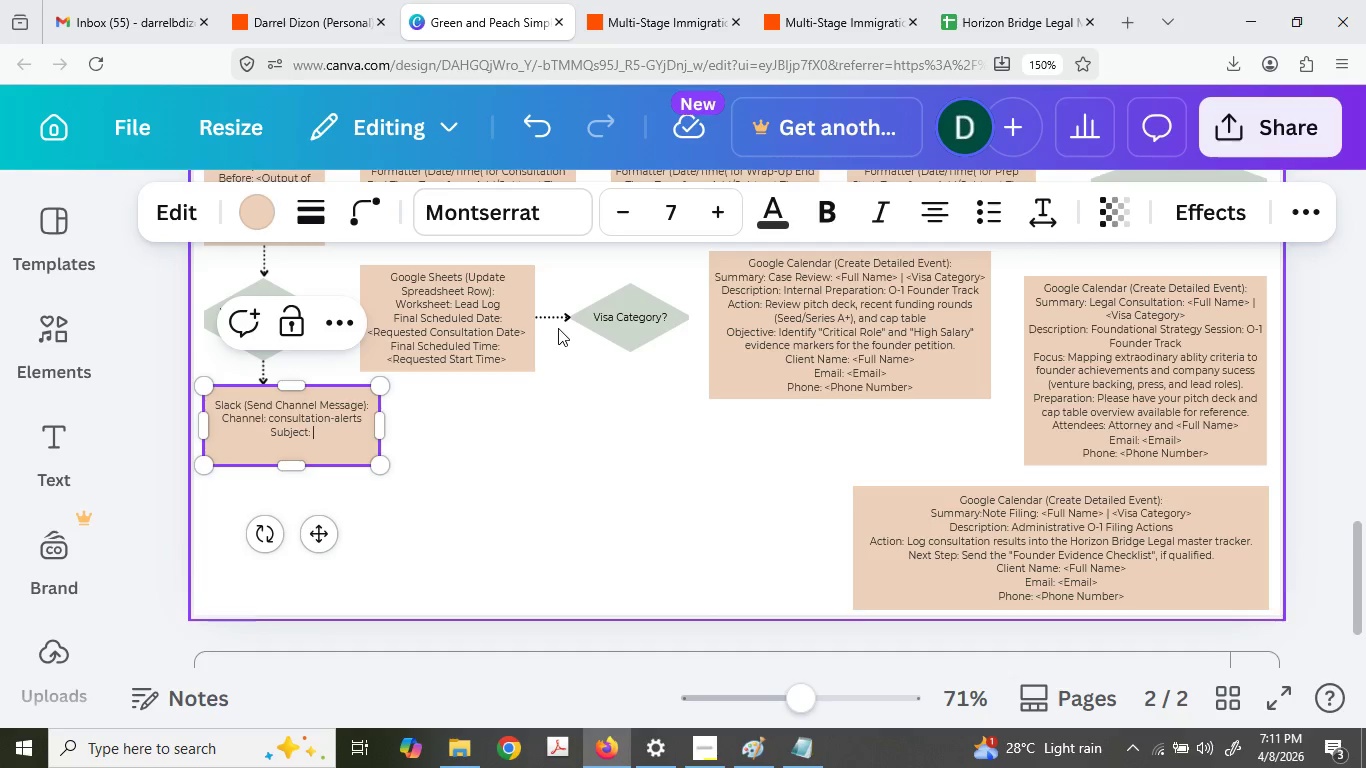 
key(Control+ControlLeft)
 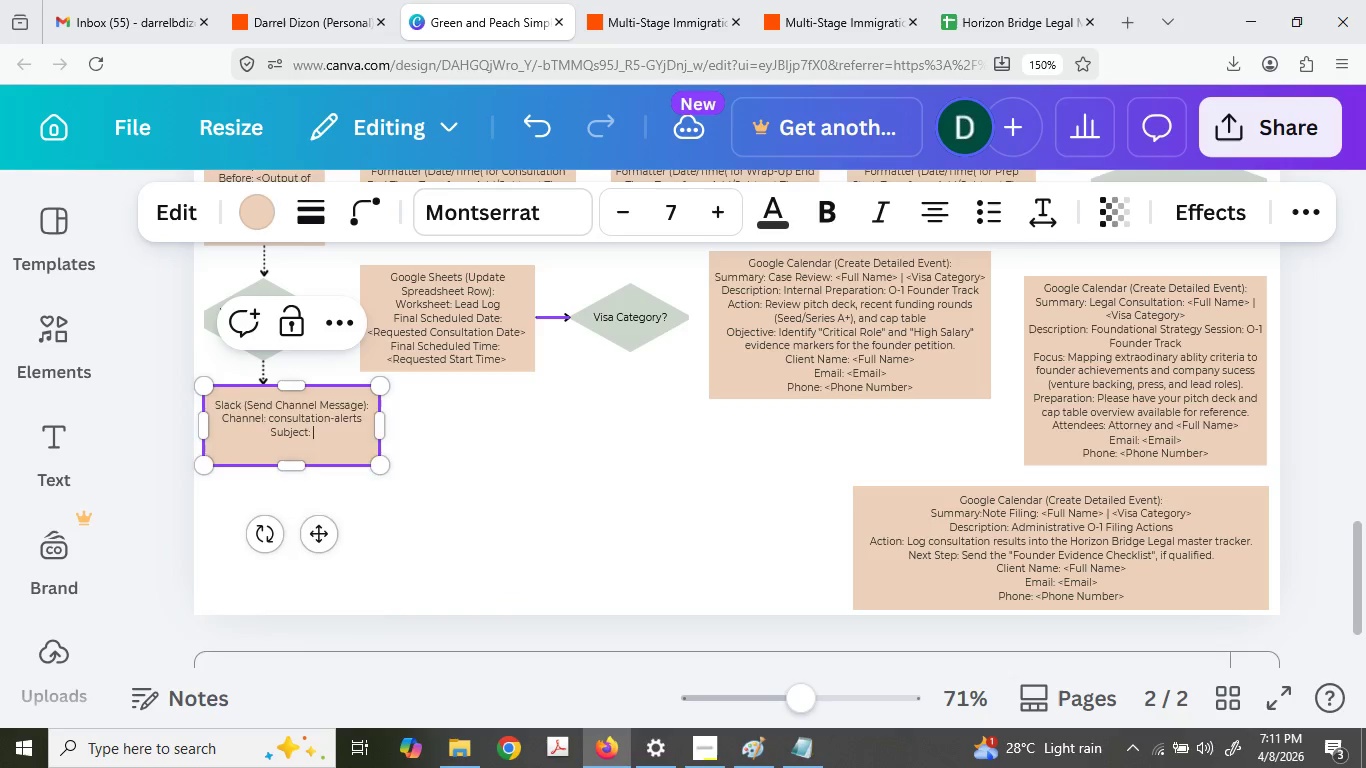 
key(Control+V)
 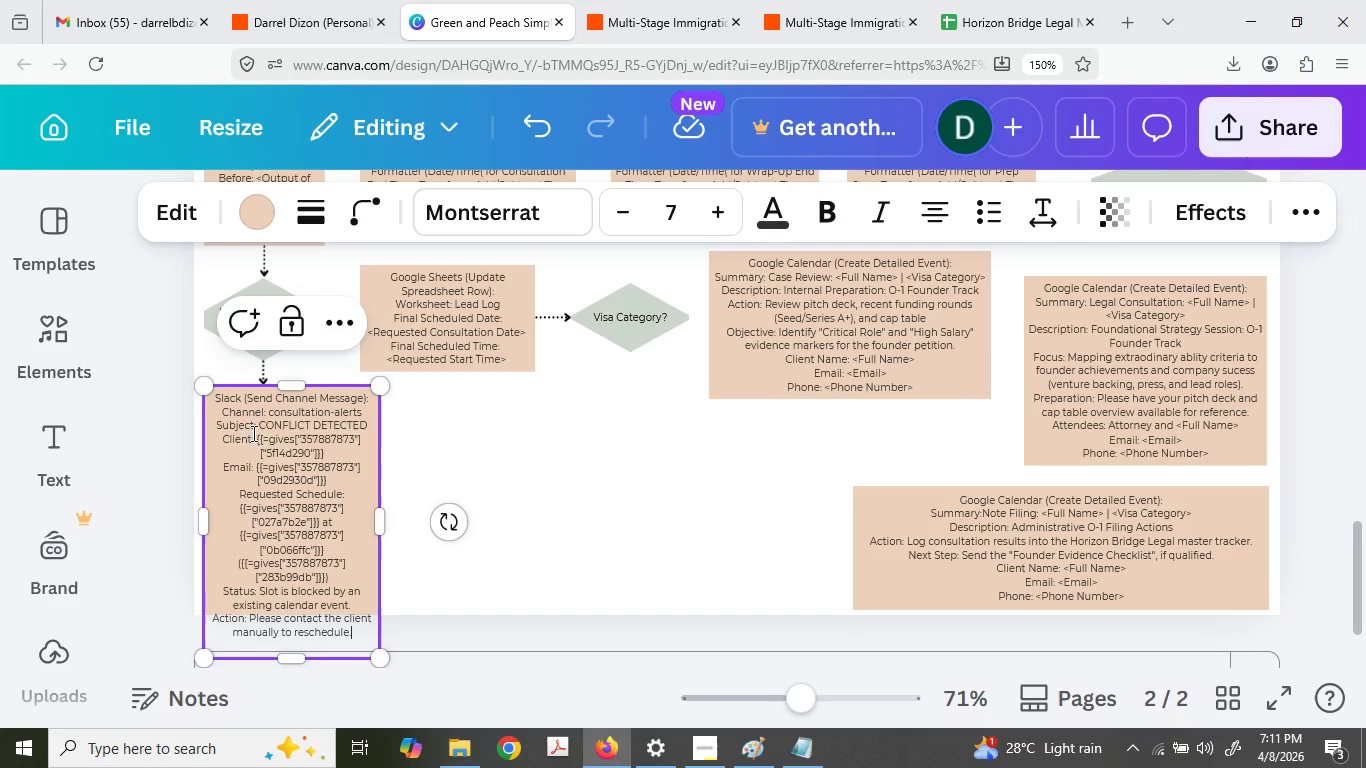 
left_click_drag(start_coordinate=[257, 435], to_coordinate=[348, 449])
 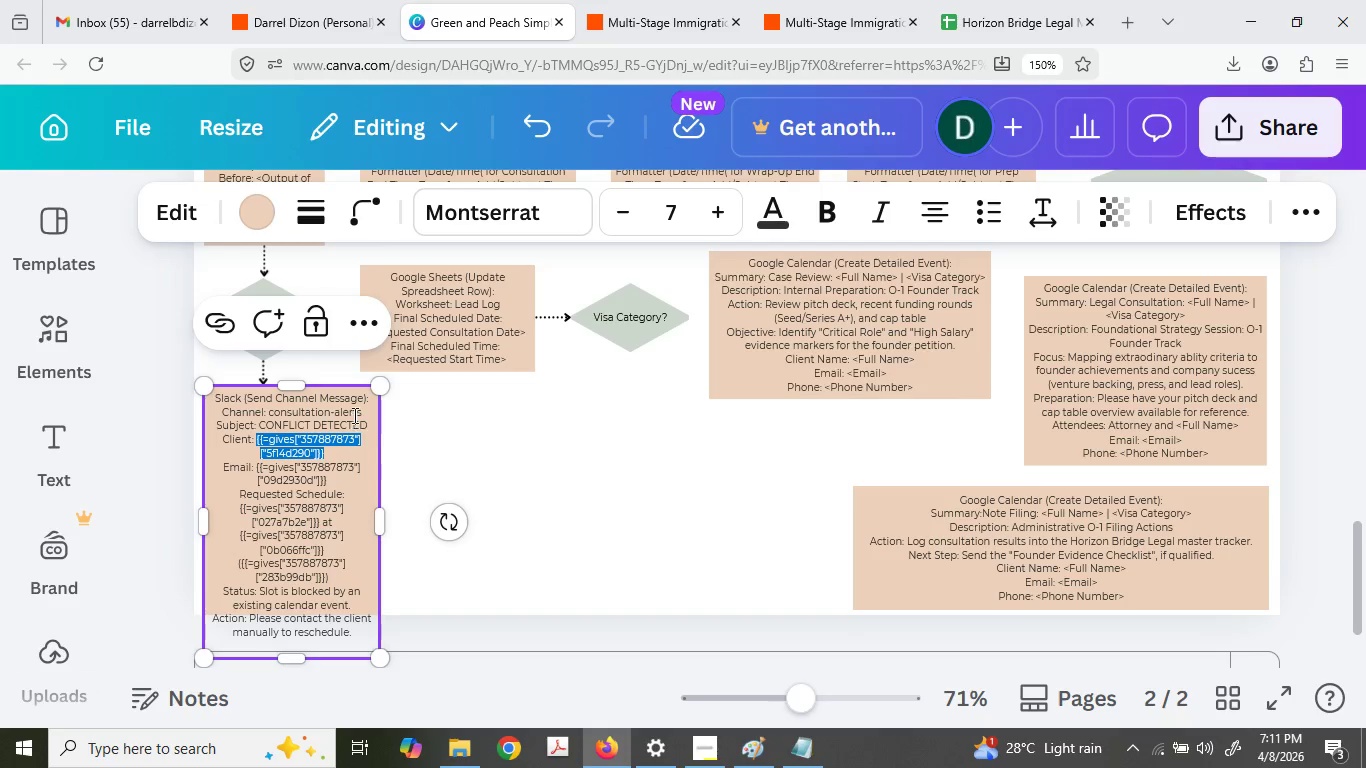 
type(<Full Name)
 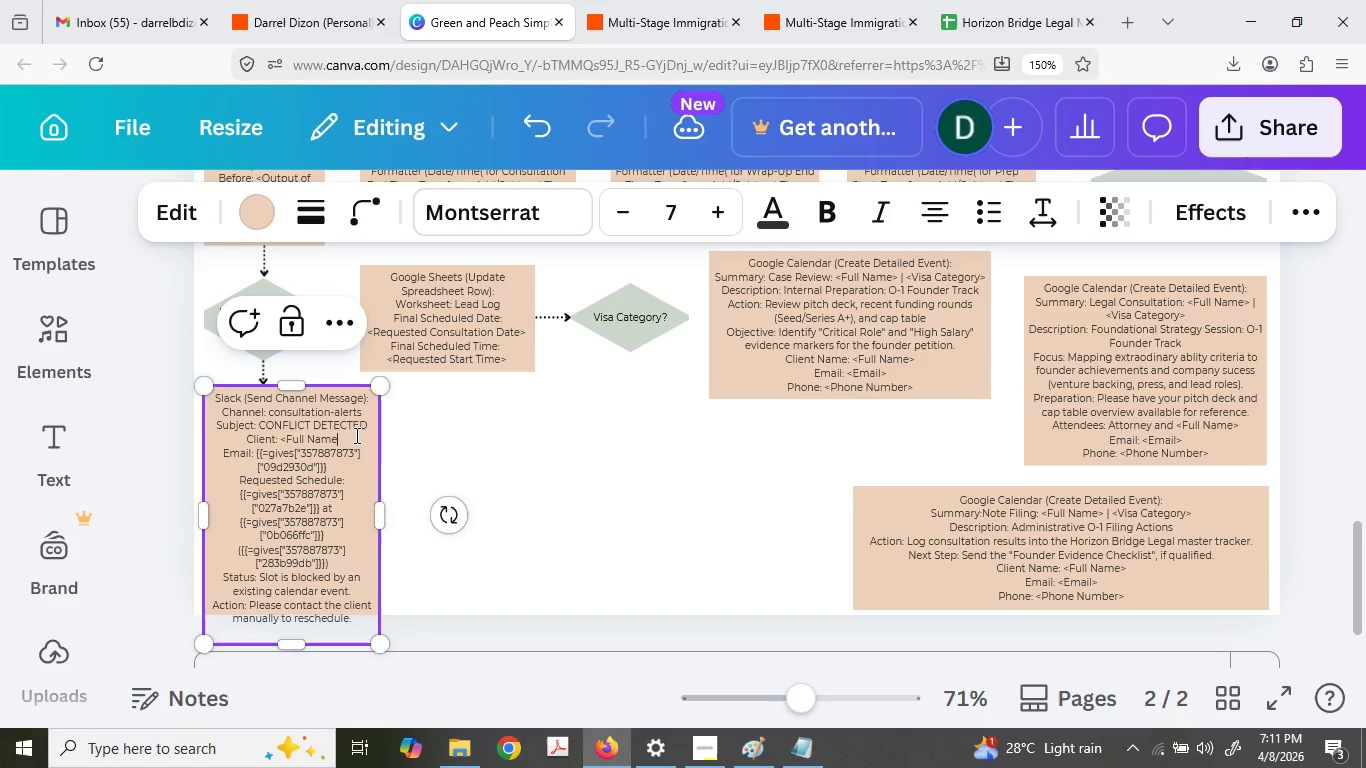 
key(Shift+Period)
 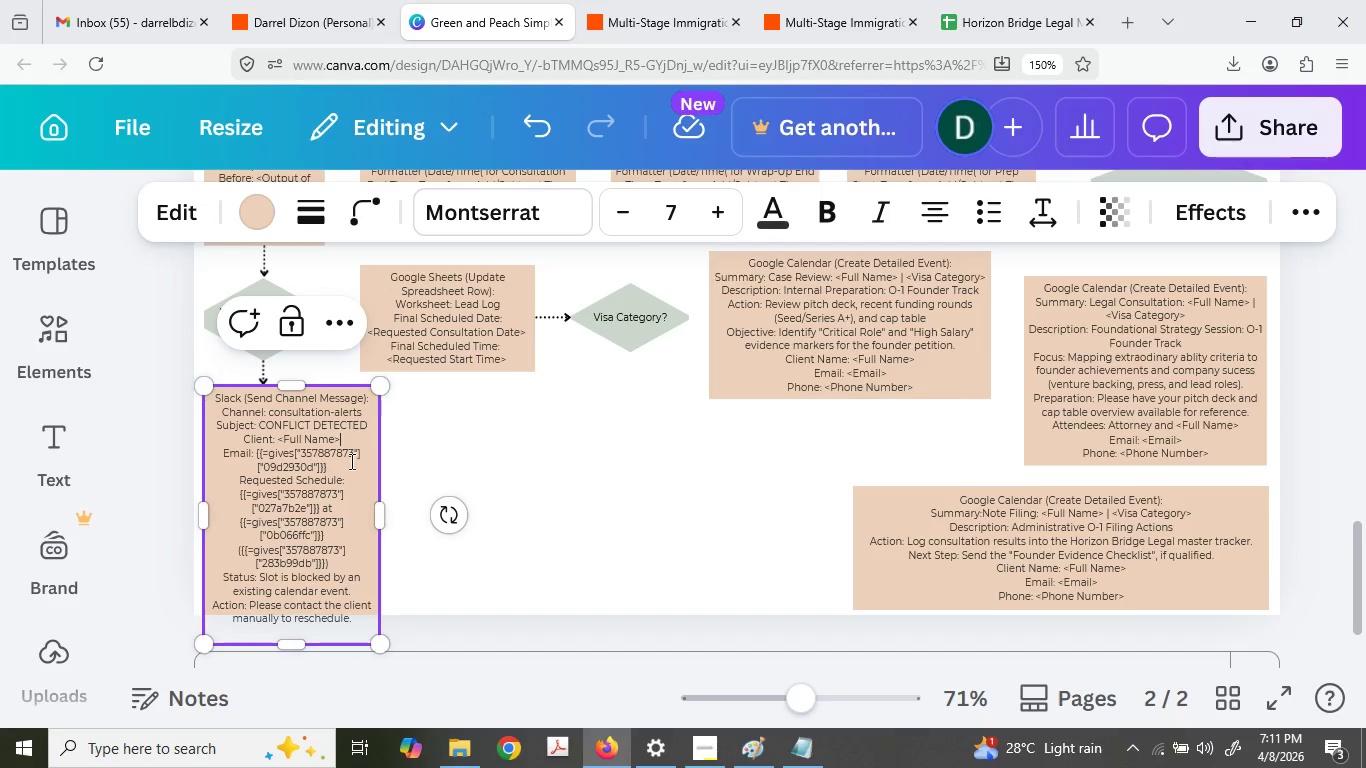 
left_click_drag(start_coordinate=[346, 471], to_coordinate=[265, 453])
 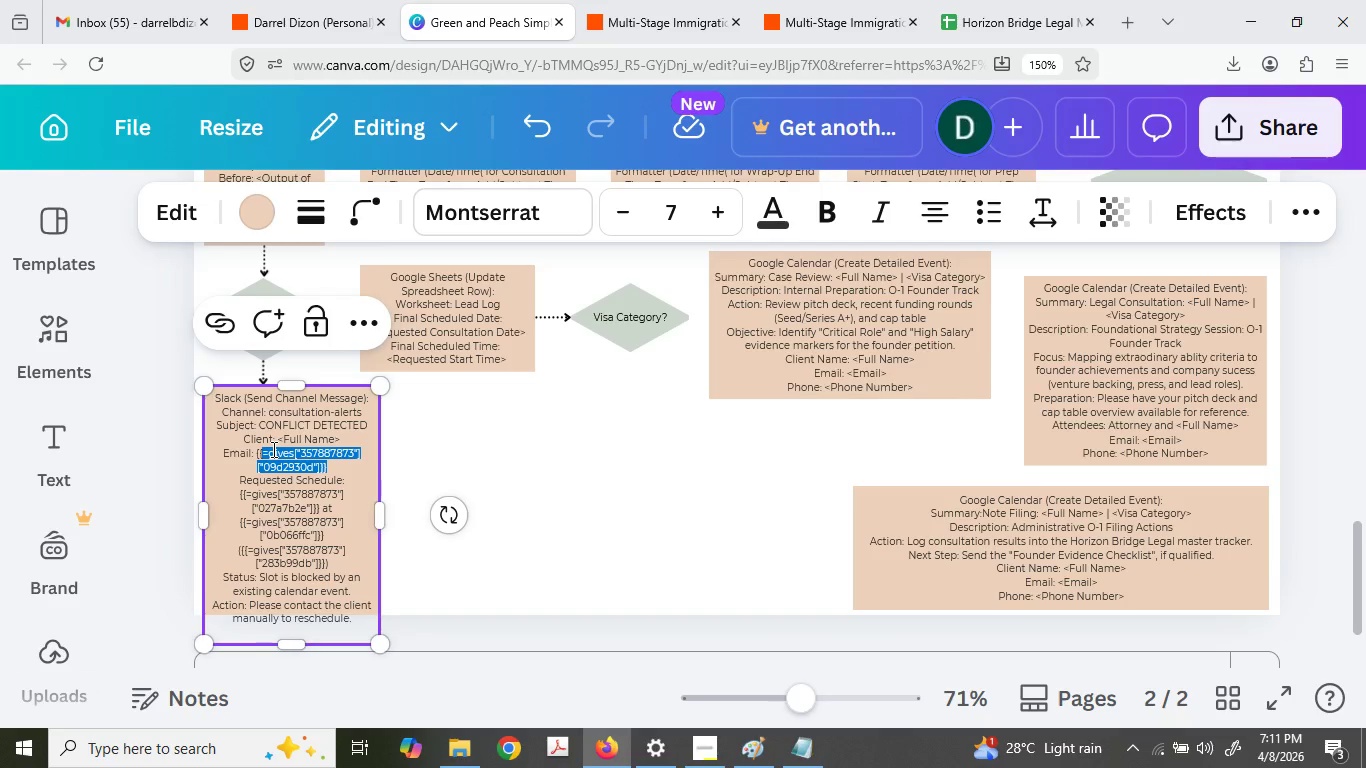 
key(Backspace)
key(Backspace)
key(Backspace)
type(<Ena)
key(Backspace)
key(Backspace)
type(mail<)
key(Backspace)
type(>)
 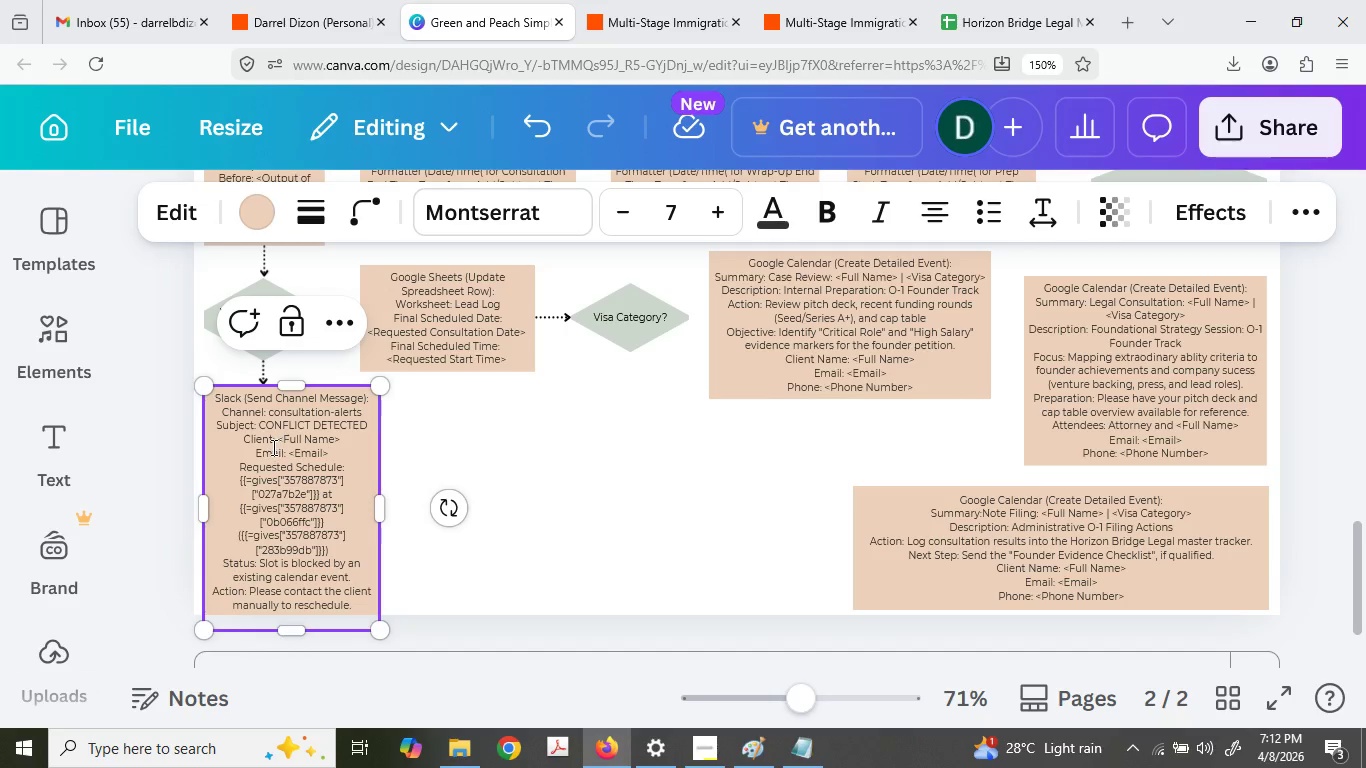 
left_click([585, 0])
 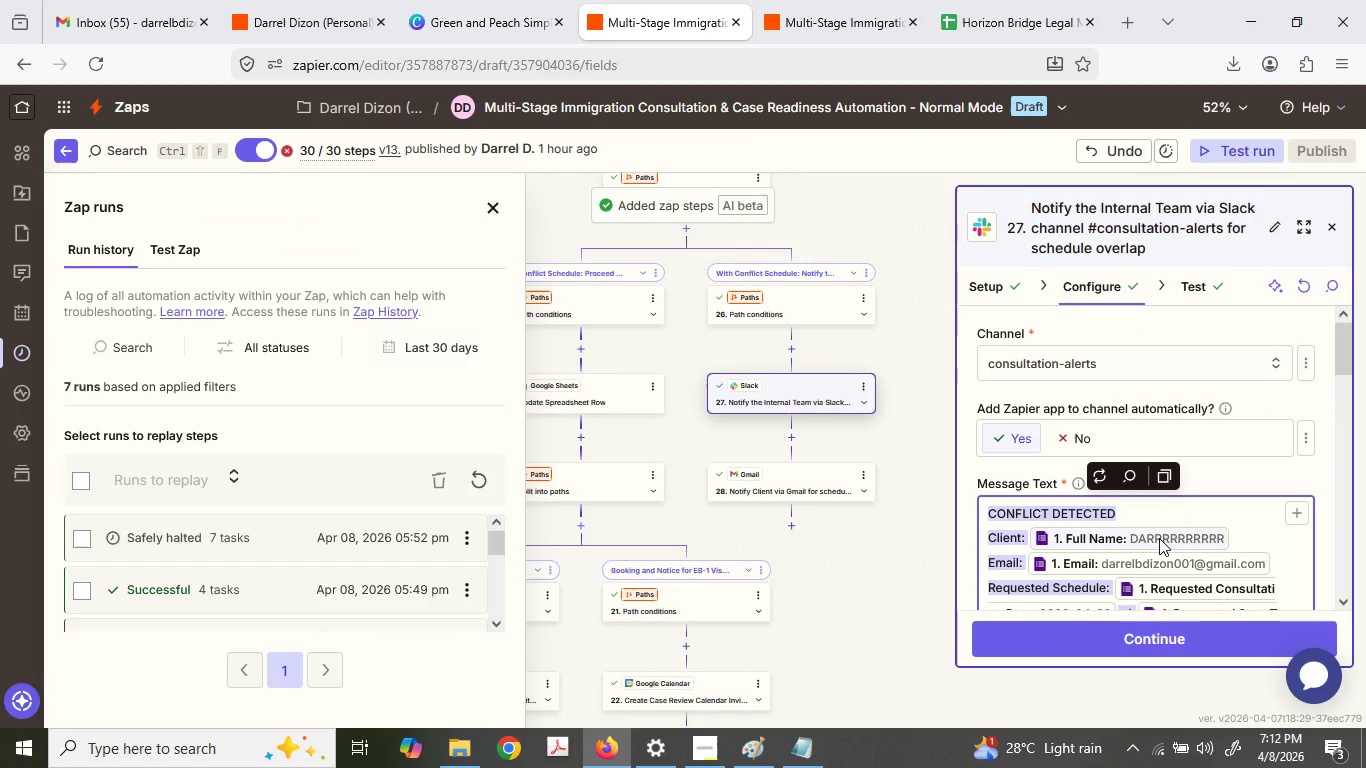 
scroll: coordinate [1159, 538], scroll_direction: down, amount: 1.0
 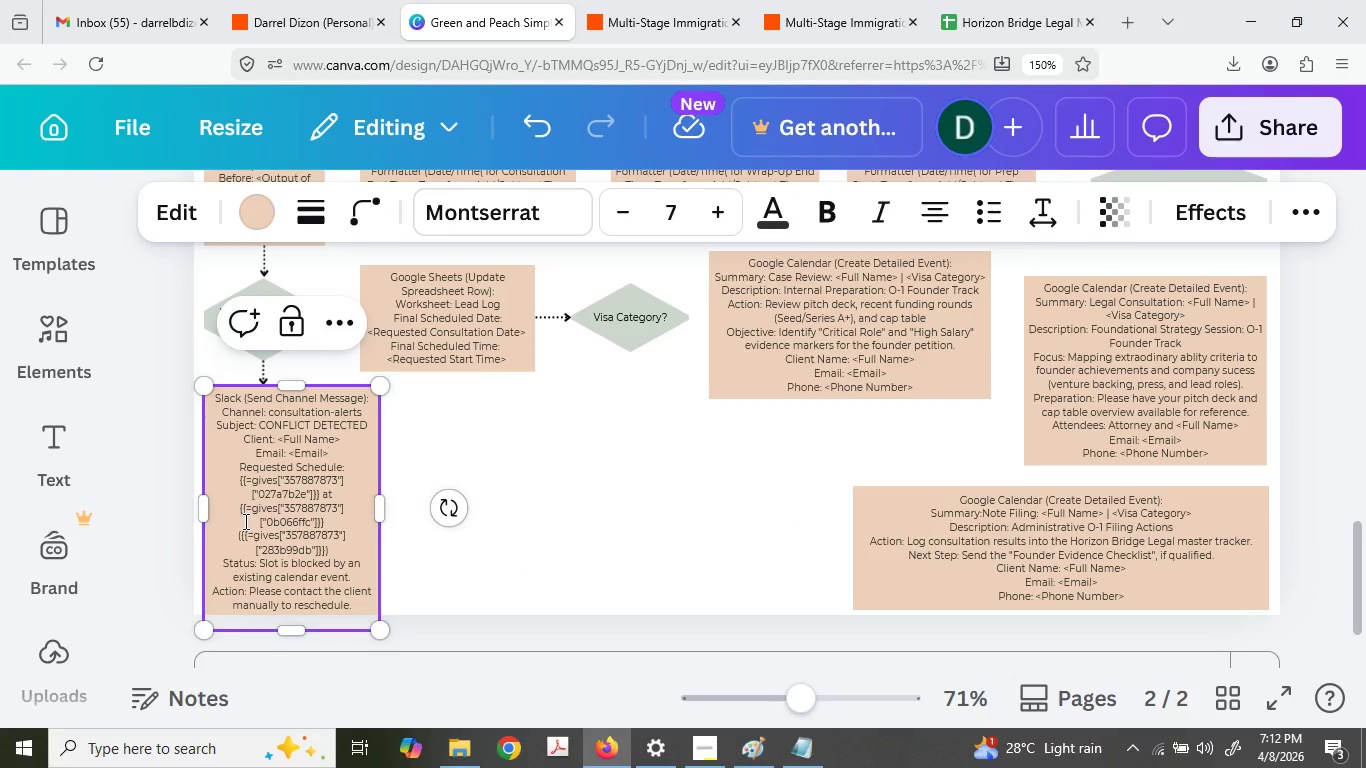 
left_click_drag(start_coordinate=[233, 477], to_coordinate=[321, 492])
 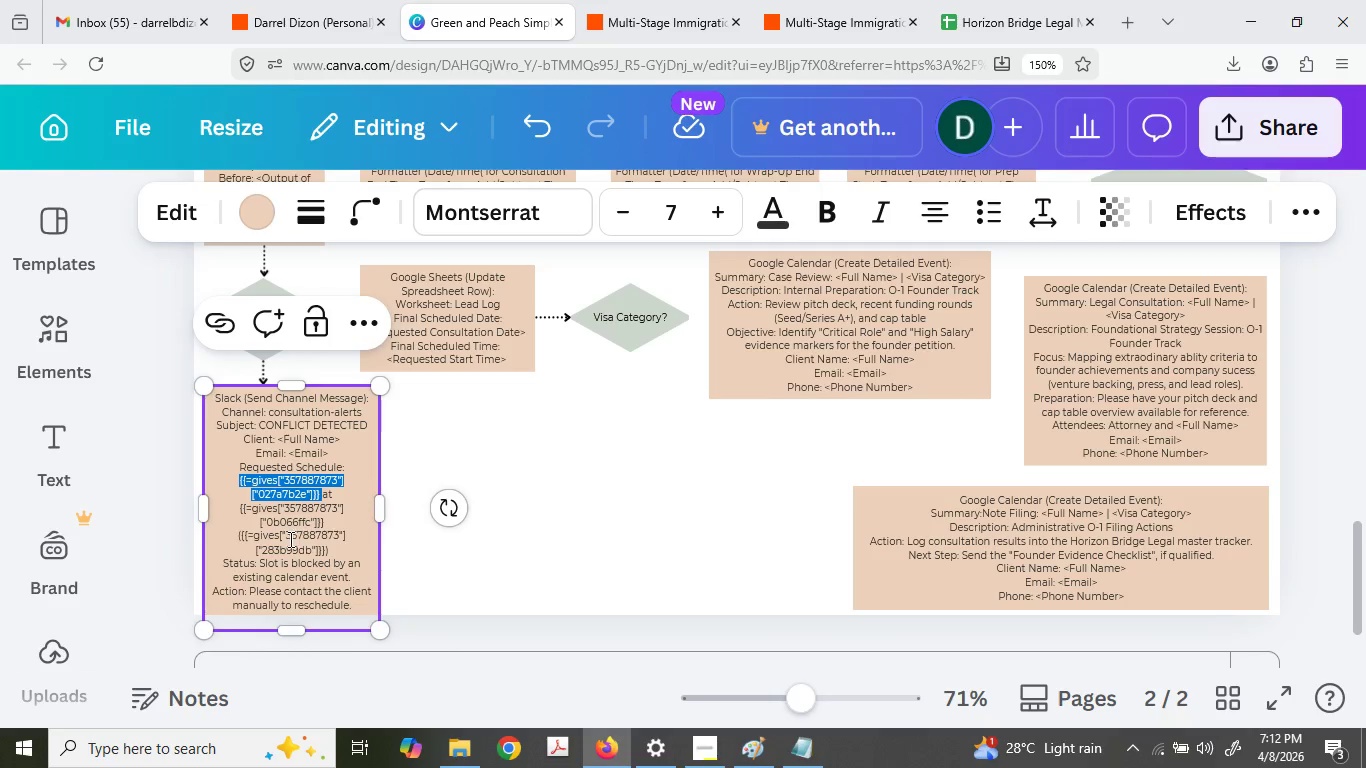 
type(<Requestd)
key(Backspace)
type(ed C)
 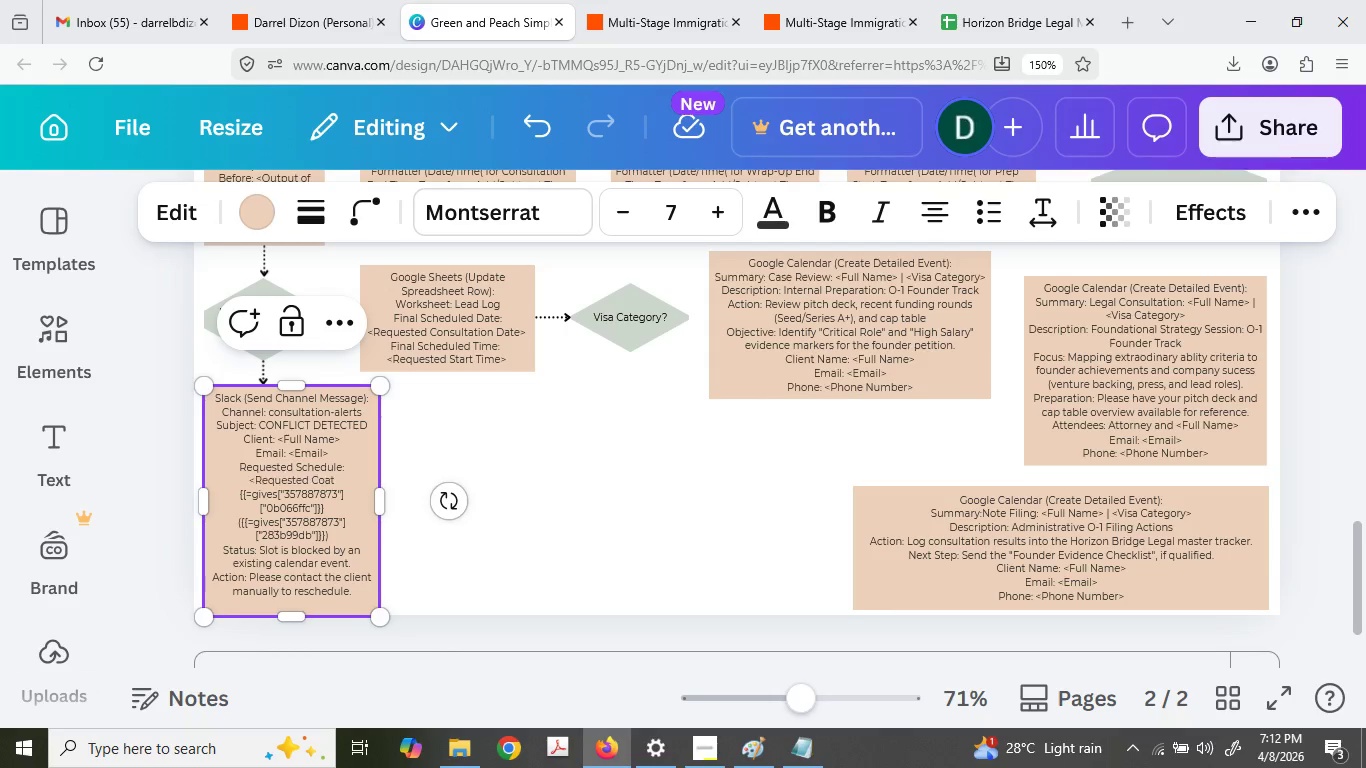 
type(onsultation Da)
 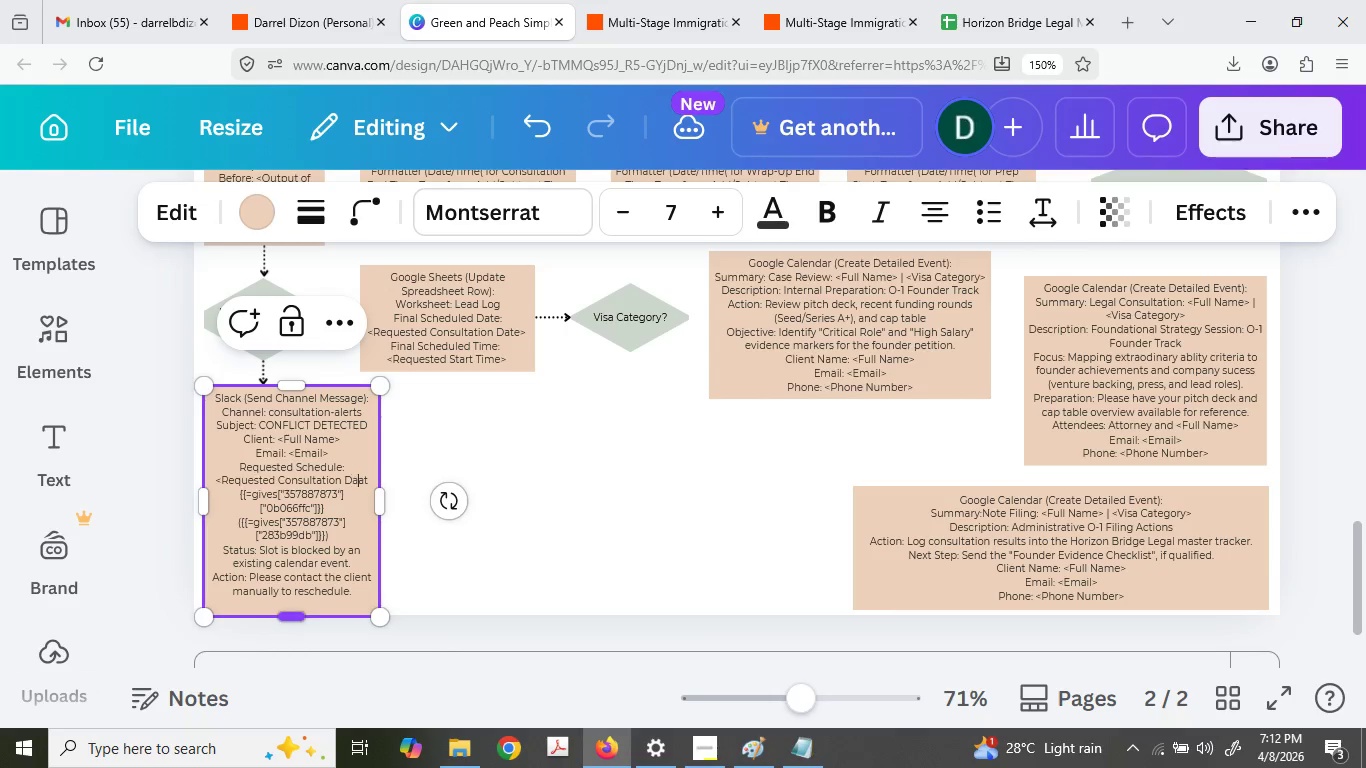 
type(te> )
 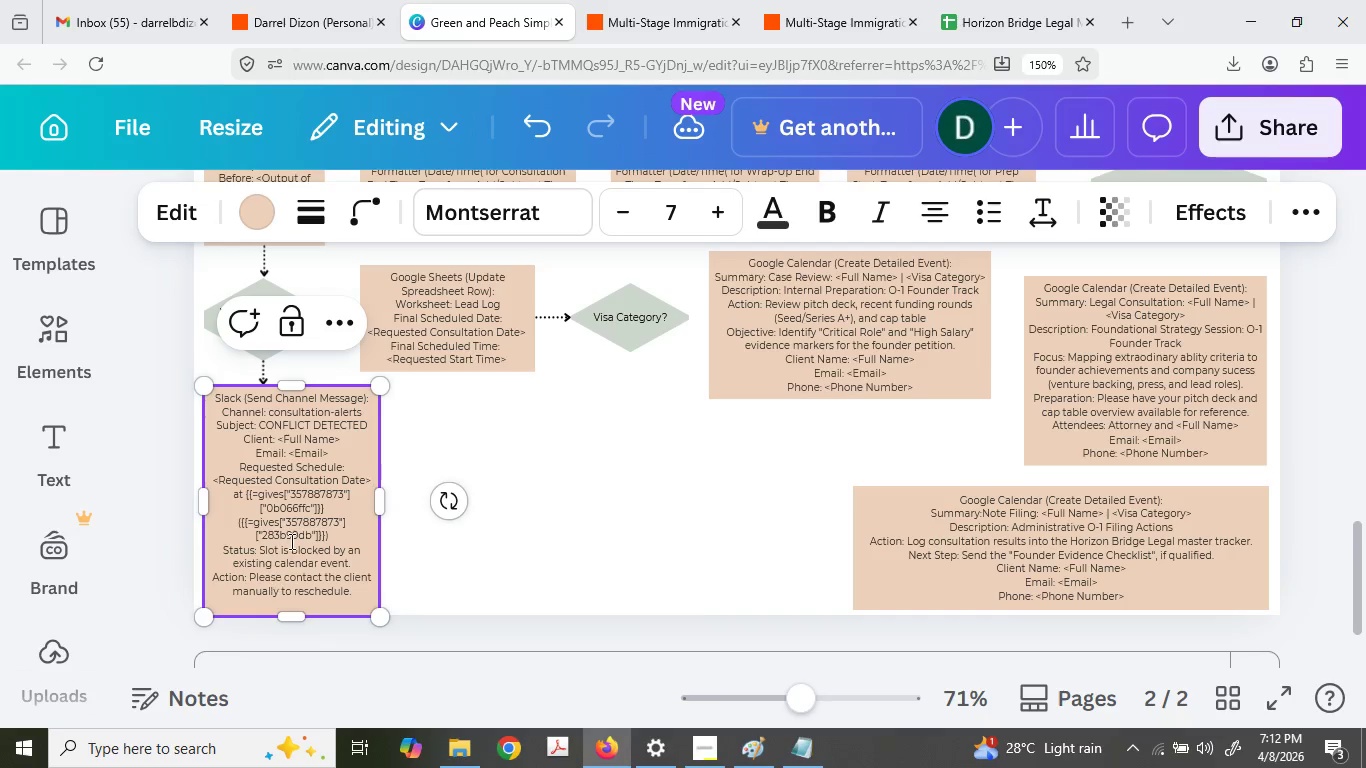 
left_click_drag(start_coordinate=[257, 494], to_coordinate=[355, 505])
 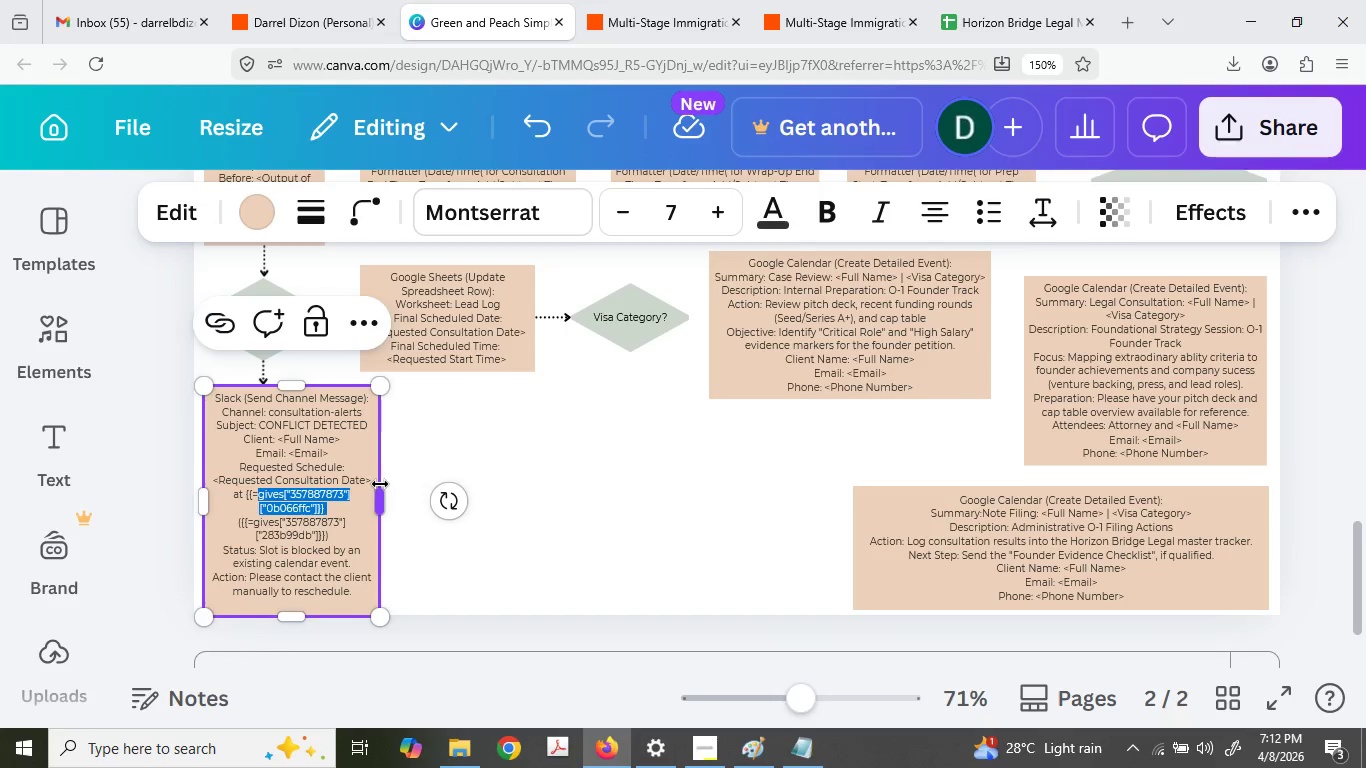 
key(Backspace)
 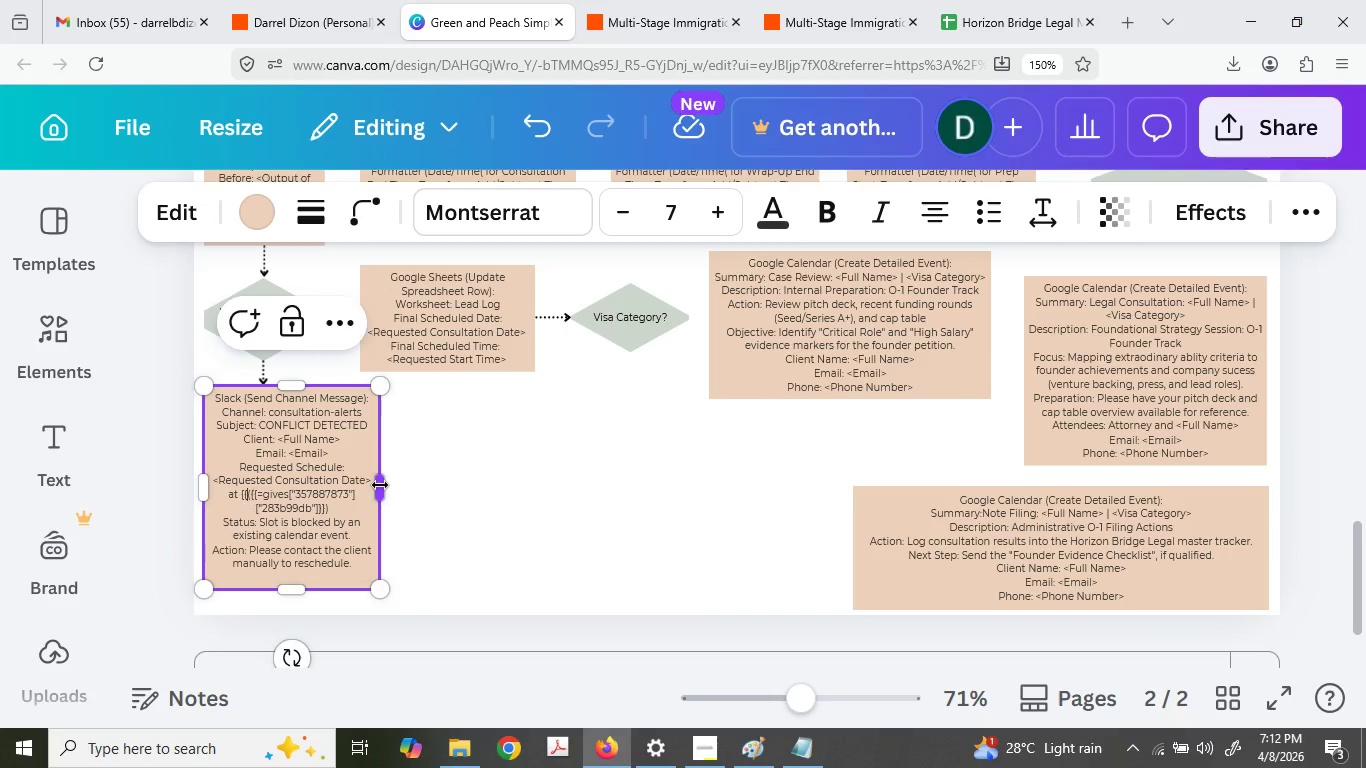 
key(Backspace)
 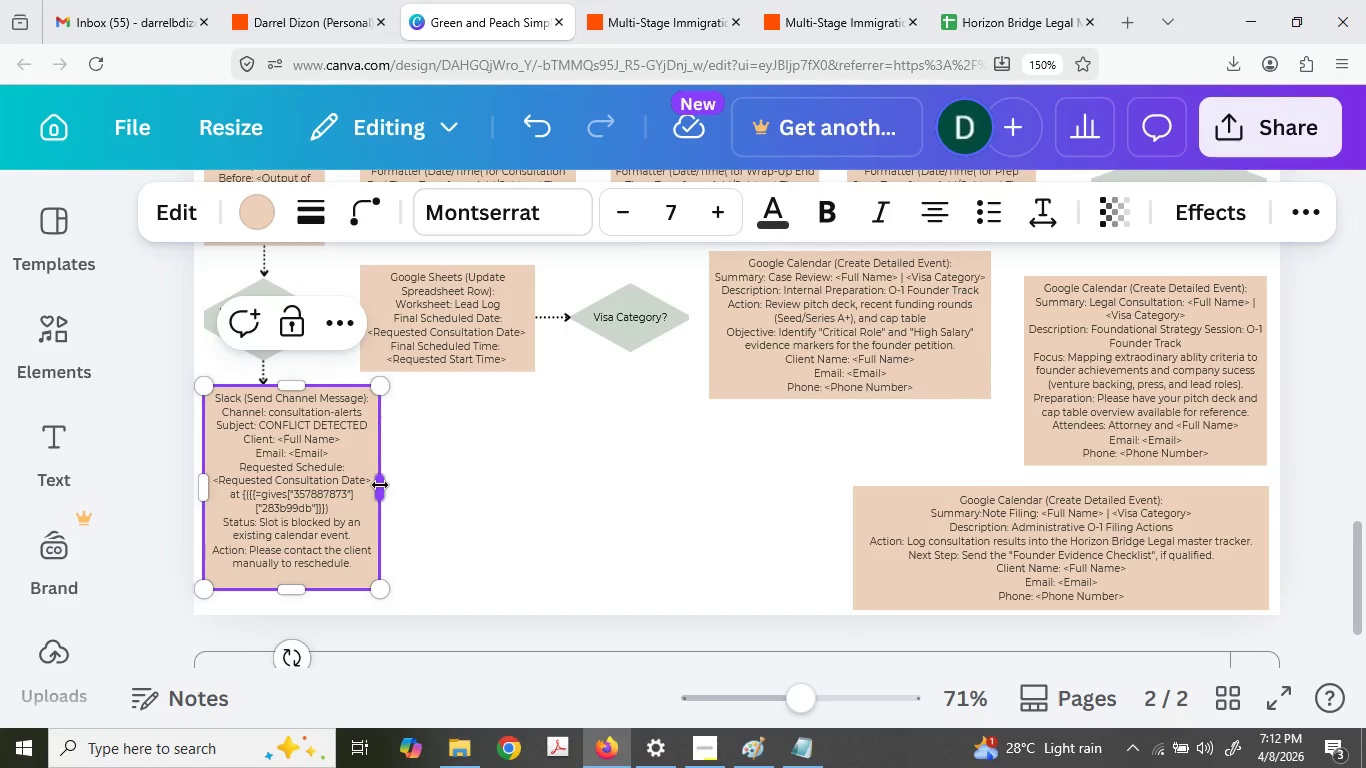 
key(Backspace)
 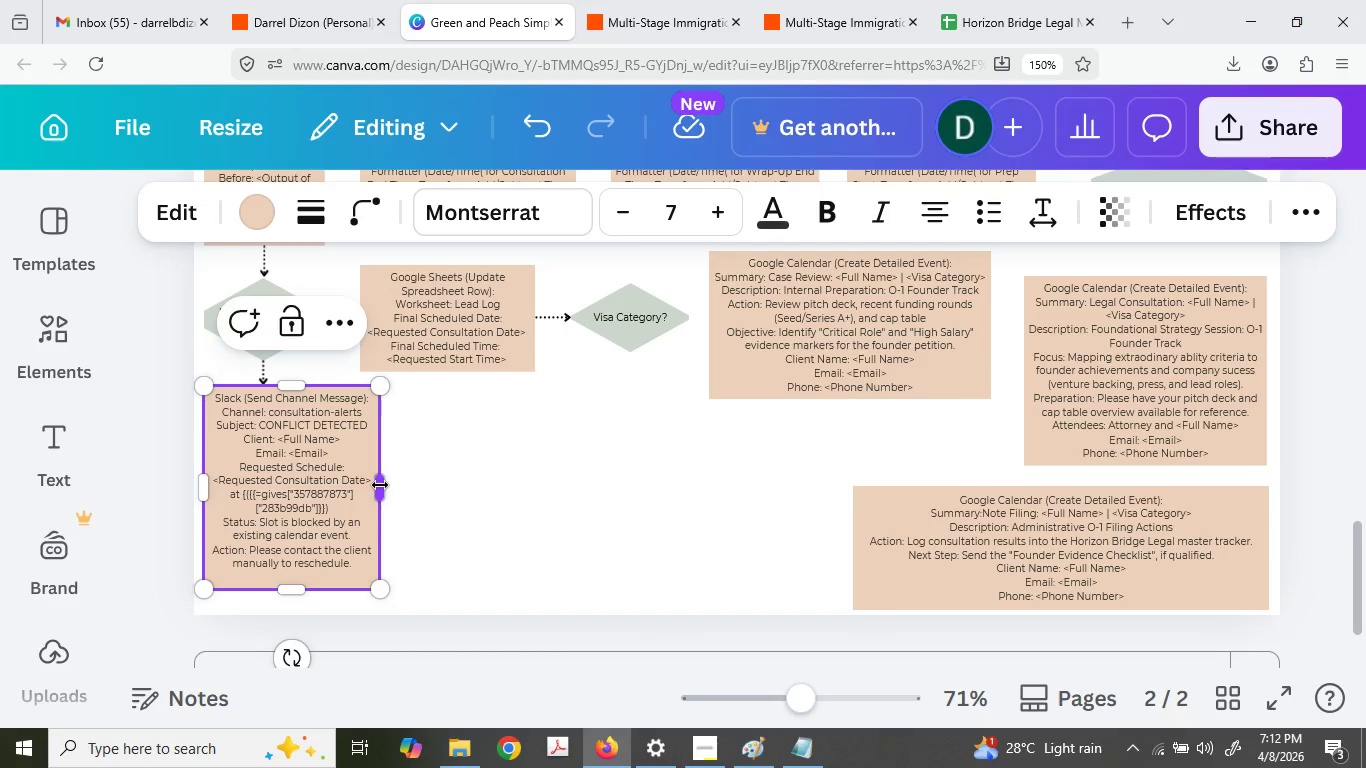 
key(Backspace)
 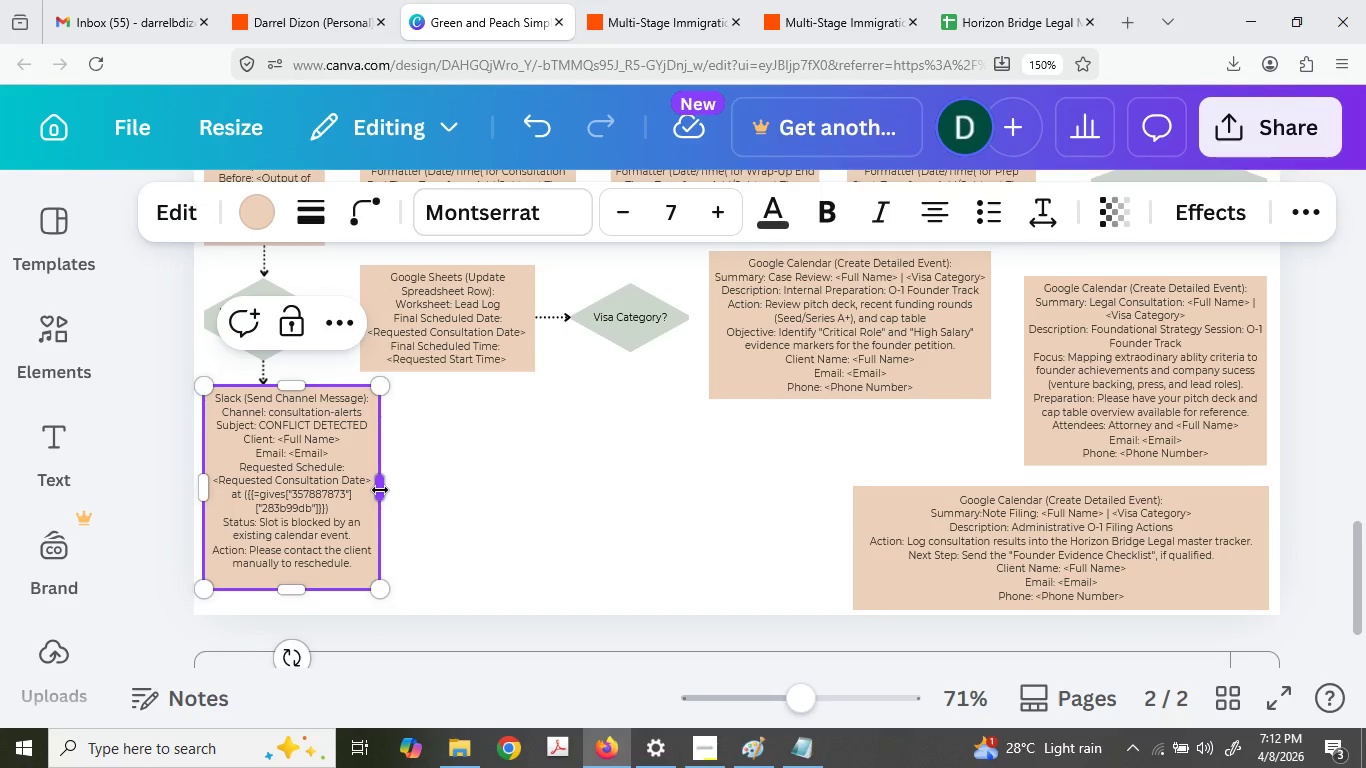 
key(Enter)
 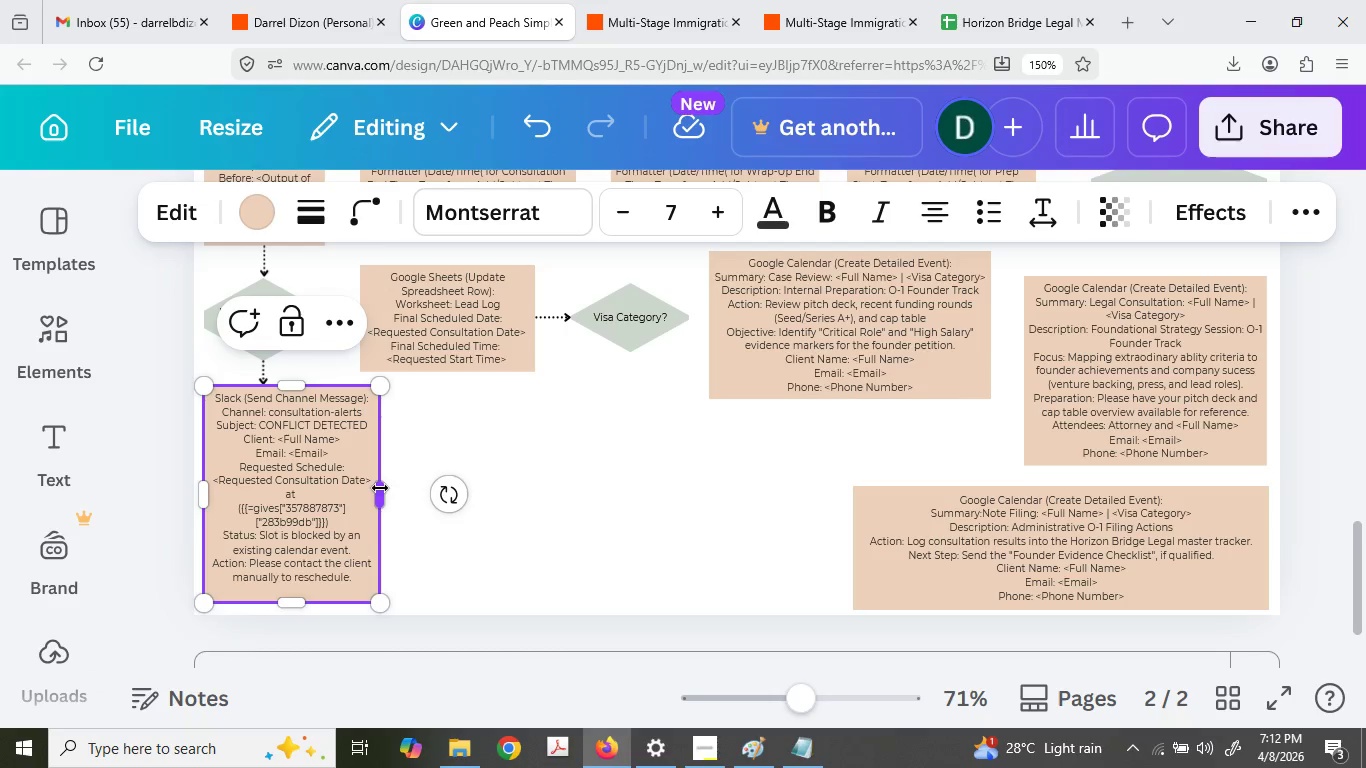 
key(ArrowLeft)
 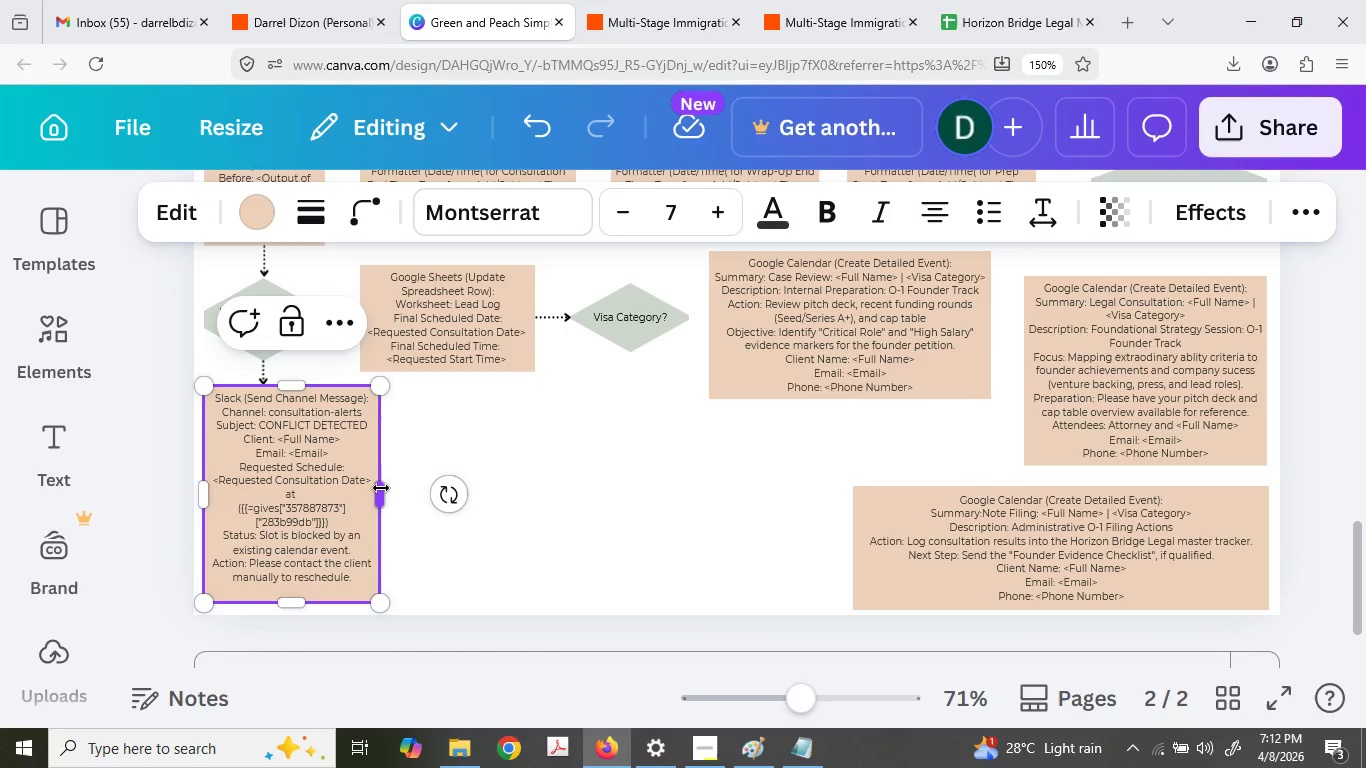 
key(Shift+Comma)
 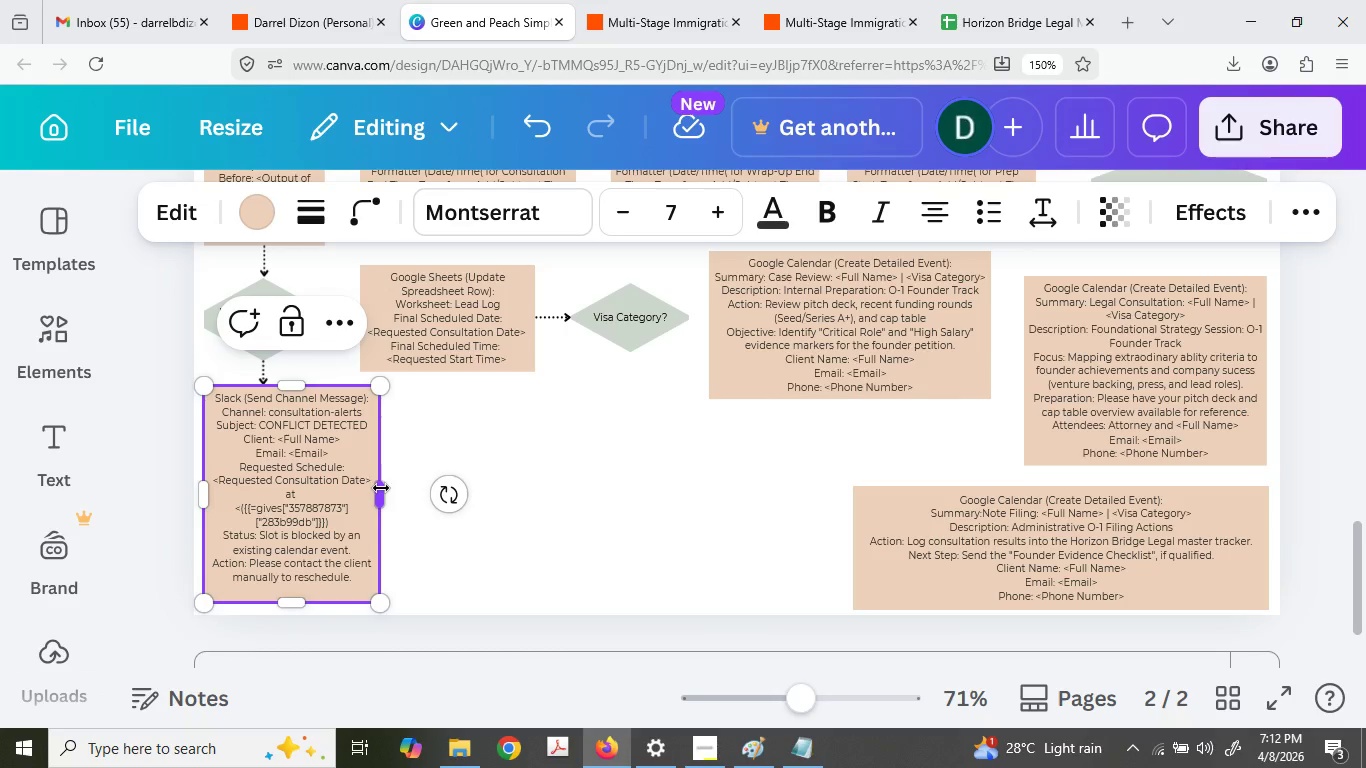 
key(Unknown)
 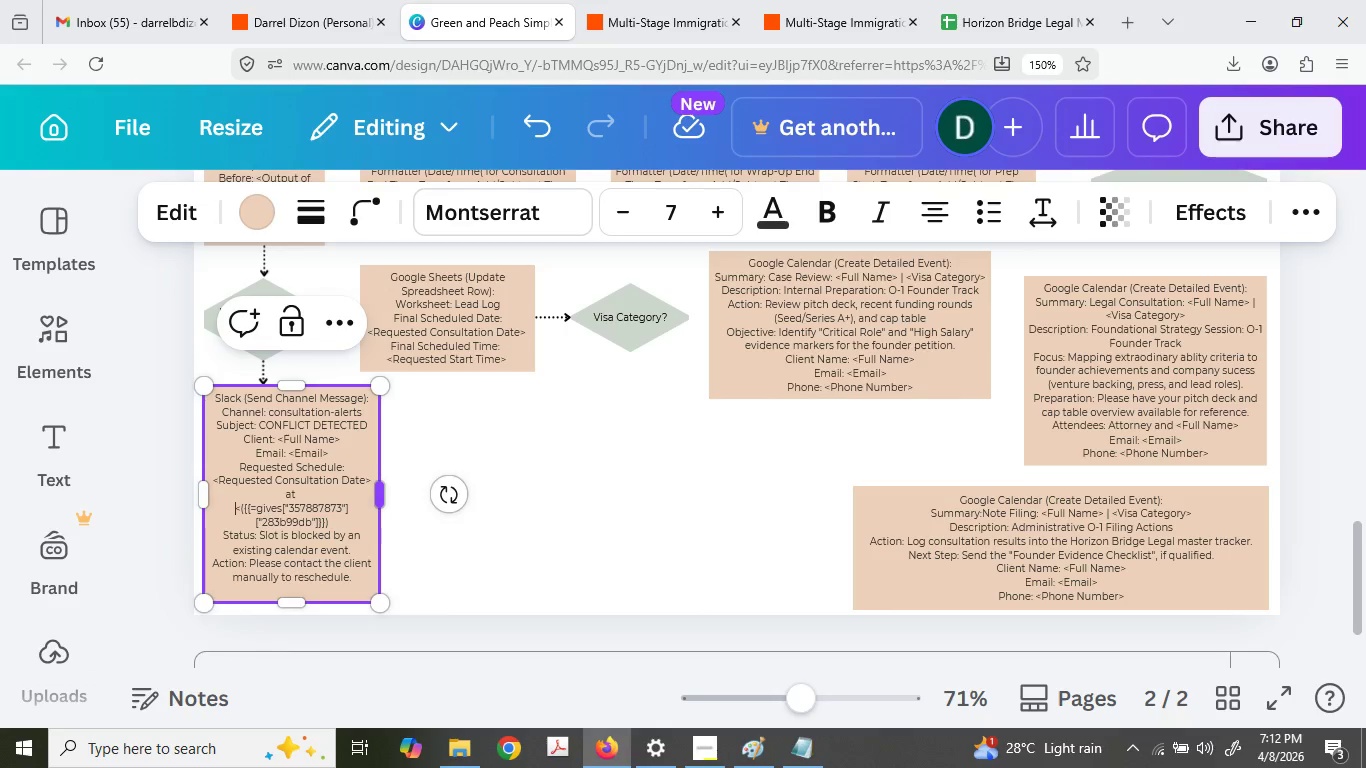 
key(Backspace)
type(<Request)
 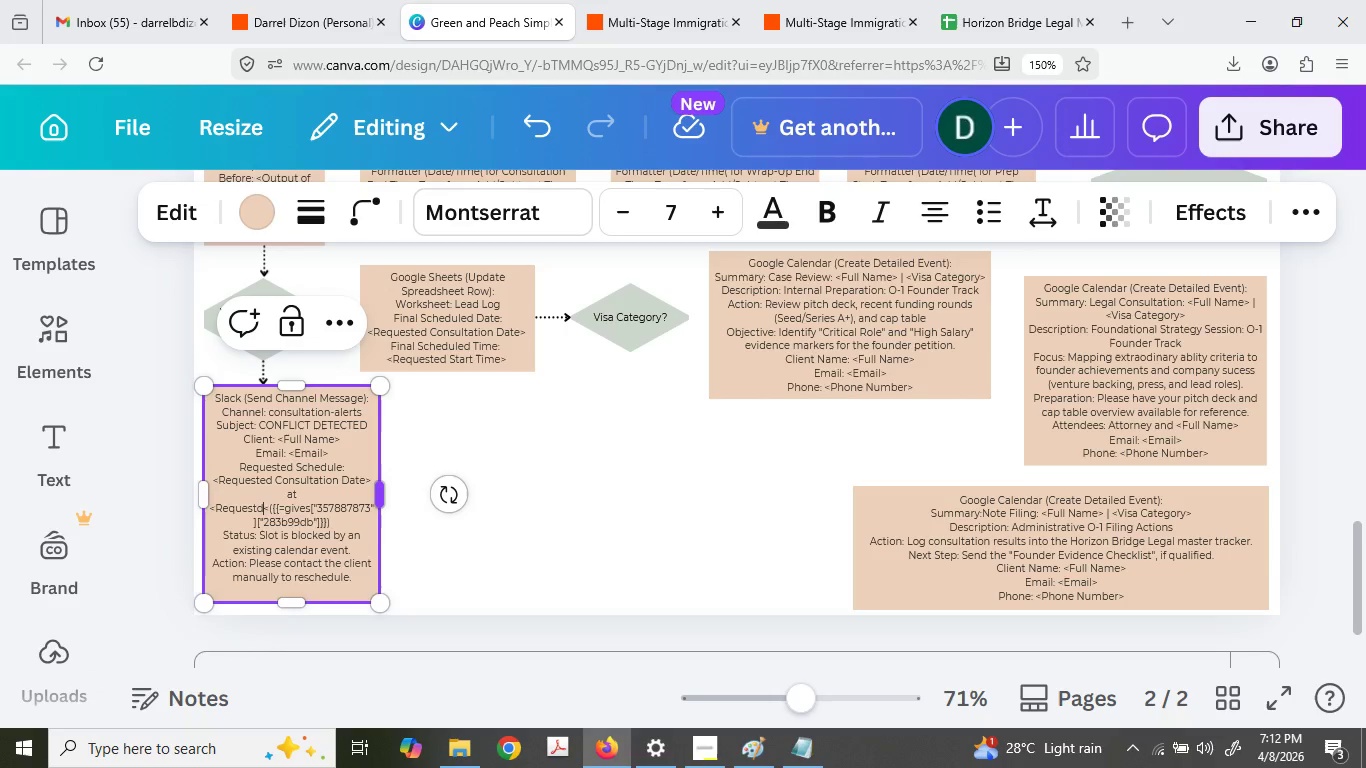 
 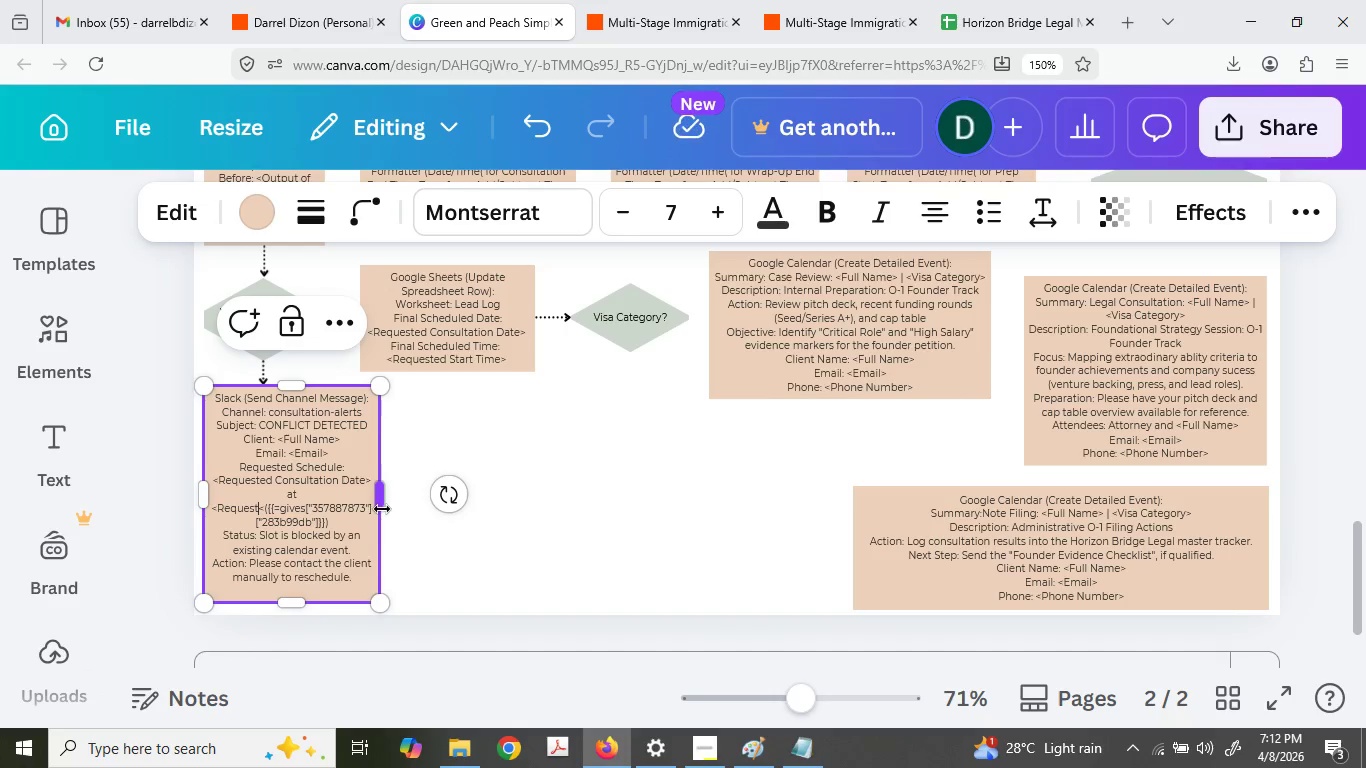 
type(d )
key(Backspace)
key(Backspace)
type(ed Start T)
 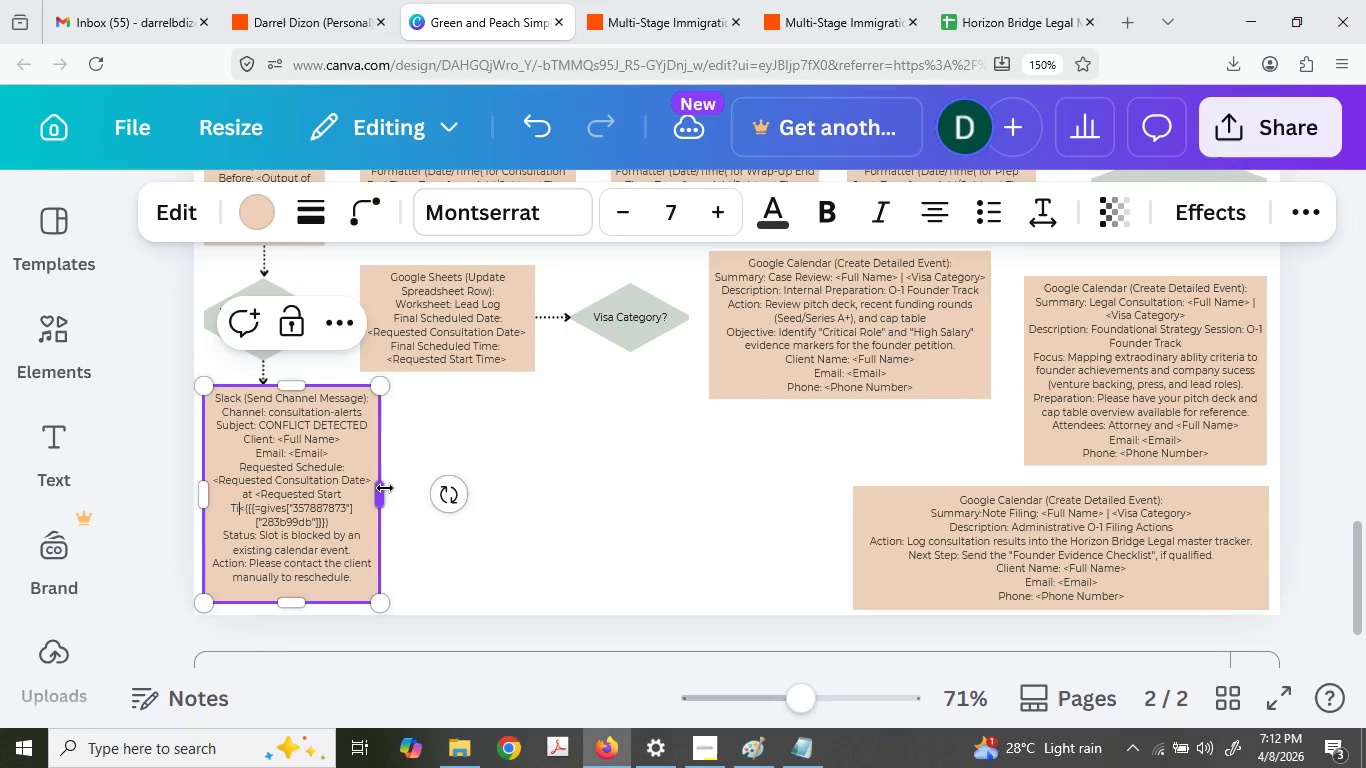 
type(ime> )
 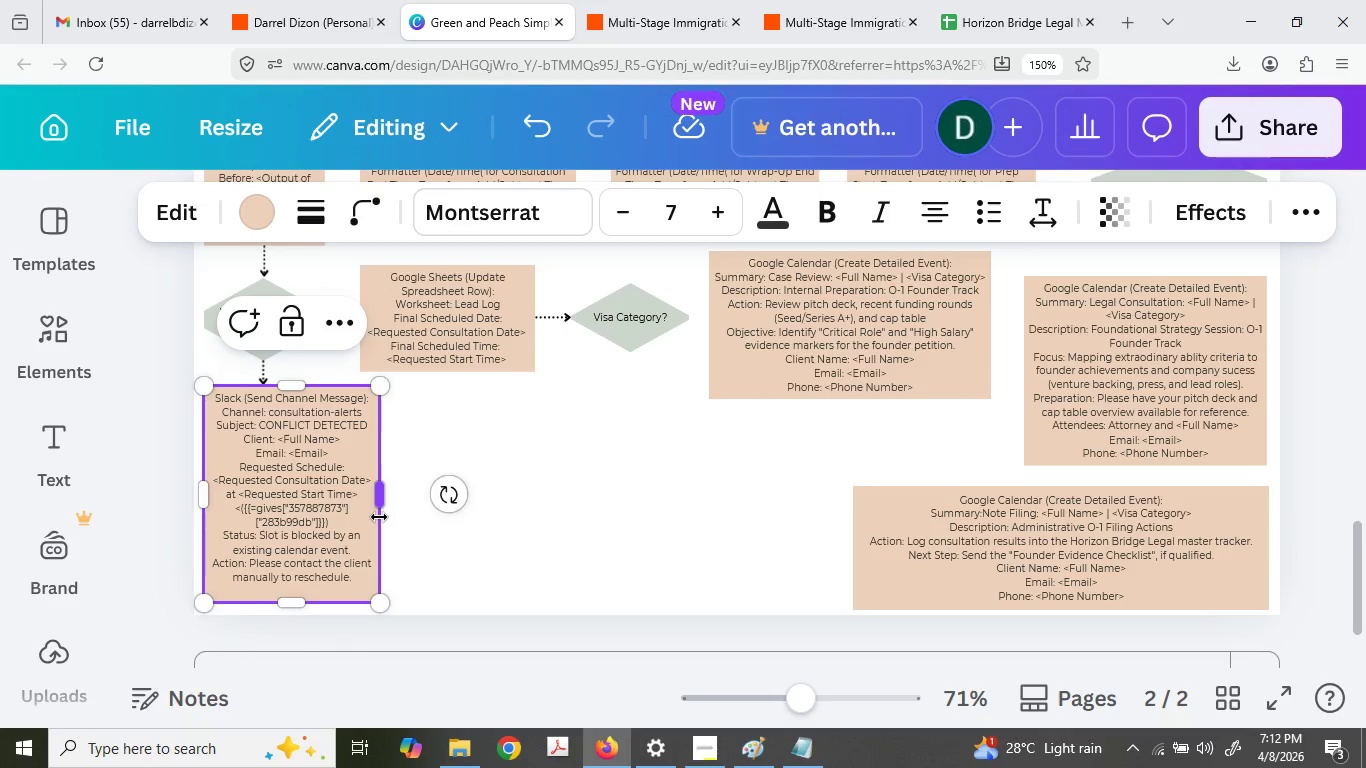 
left_click_drag(start_coordinate=[351, 524], to_coordinate=[232, 509])
 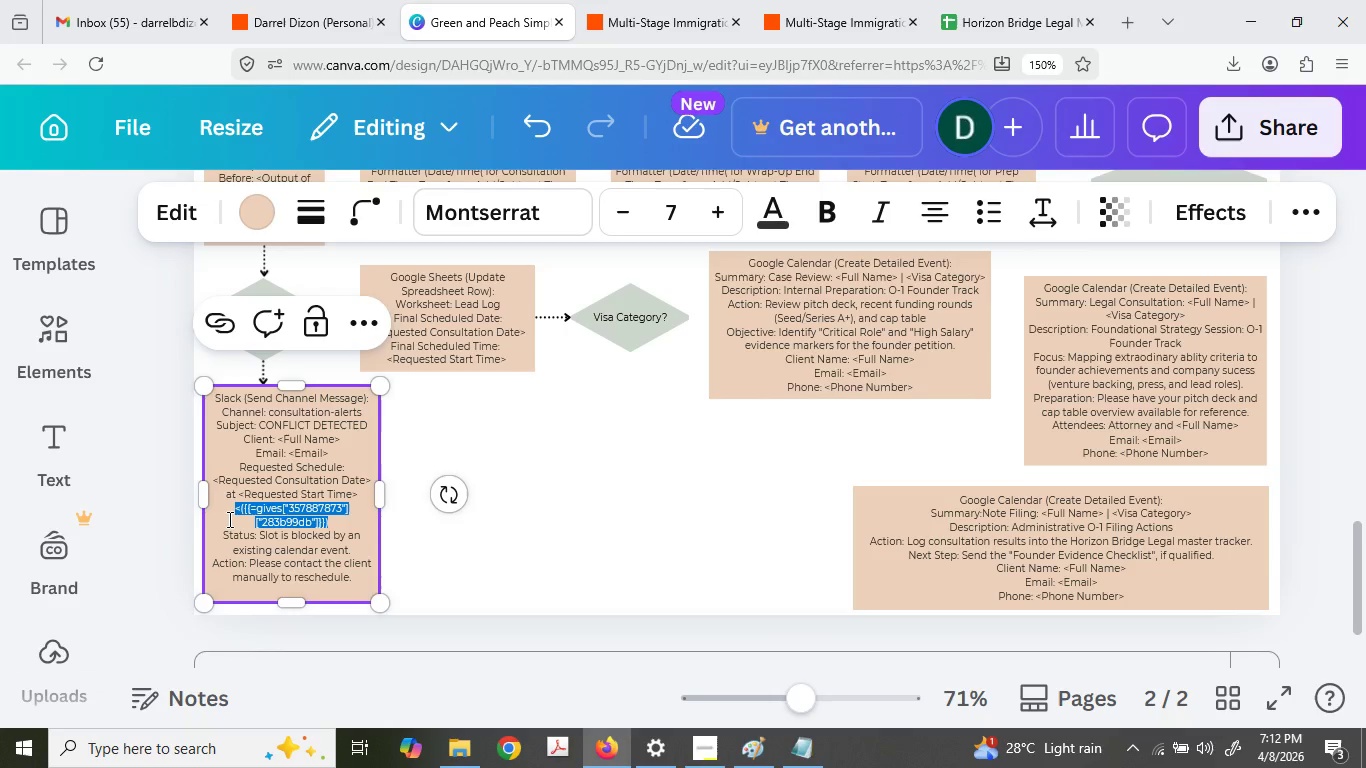 
type((<Timezo)
 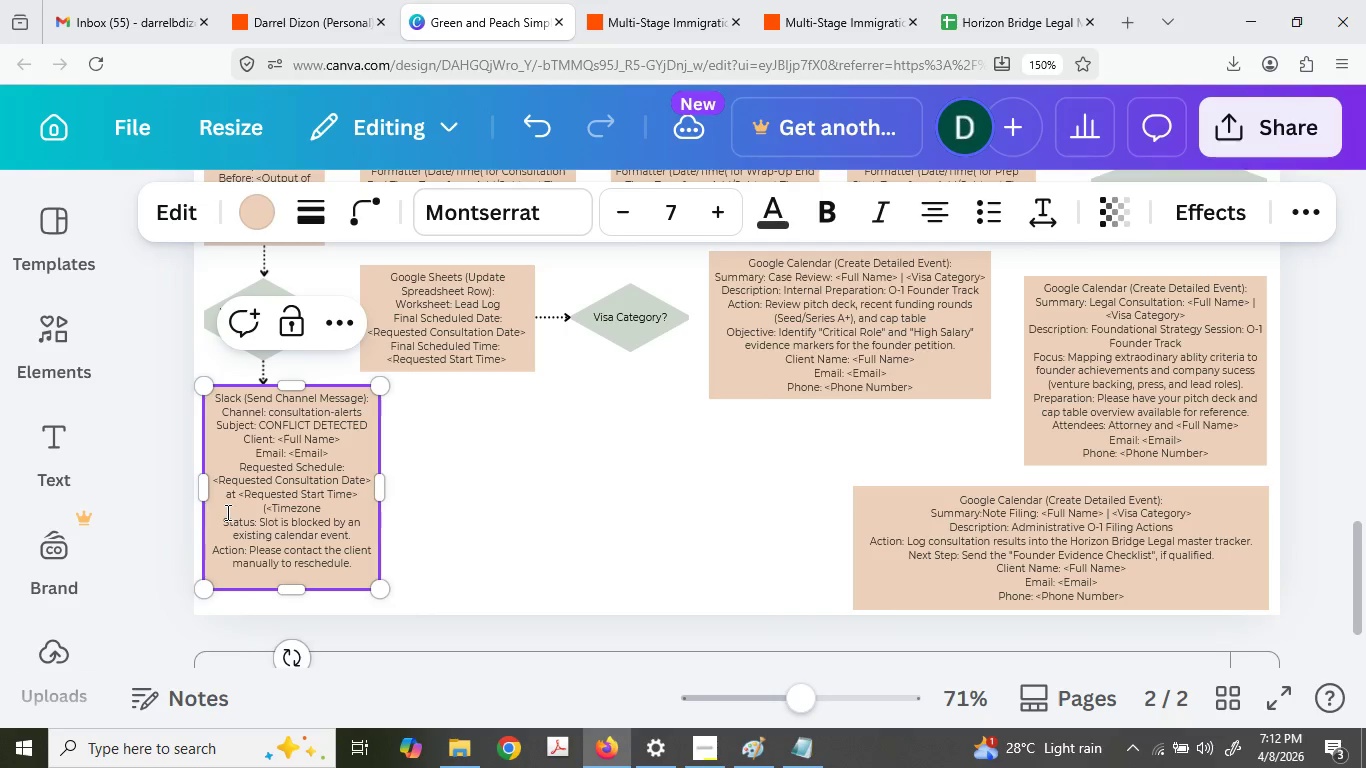 
 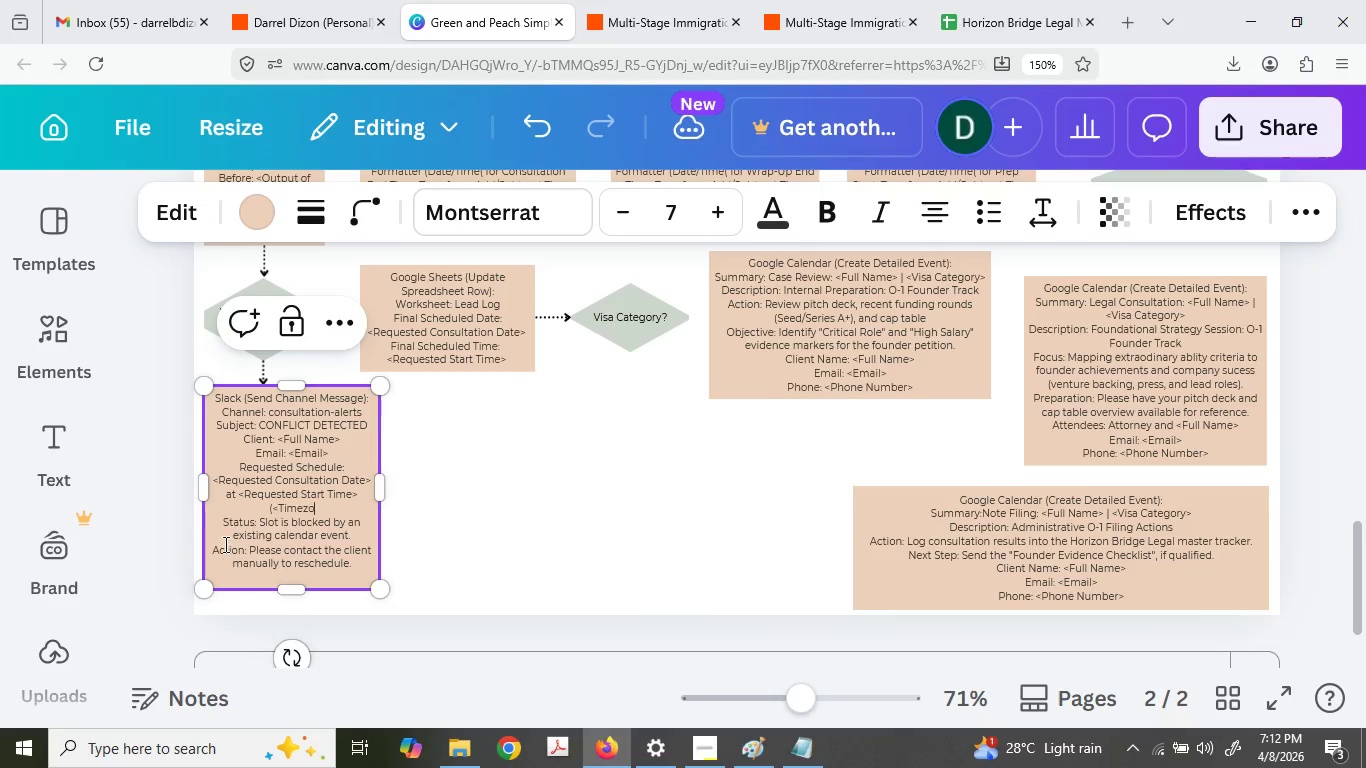 
type(ne>)
 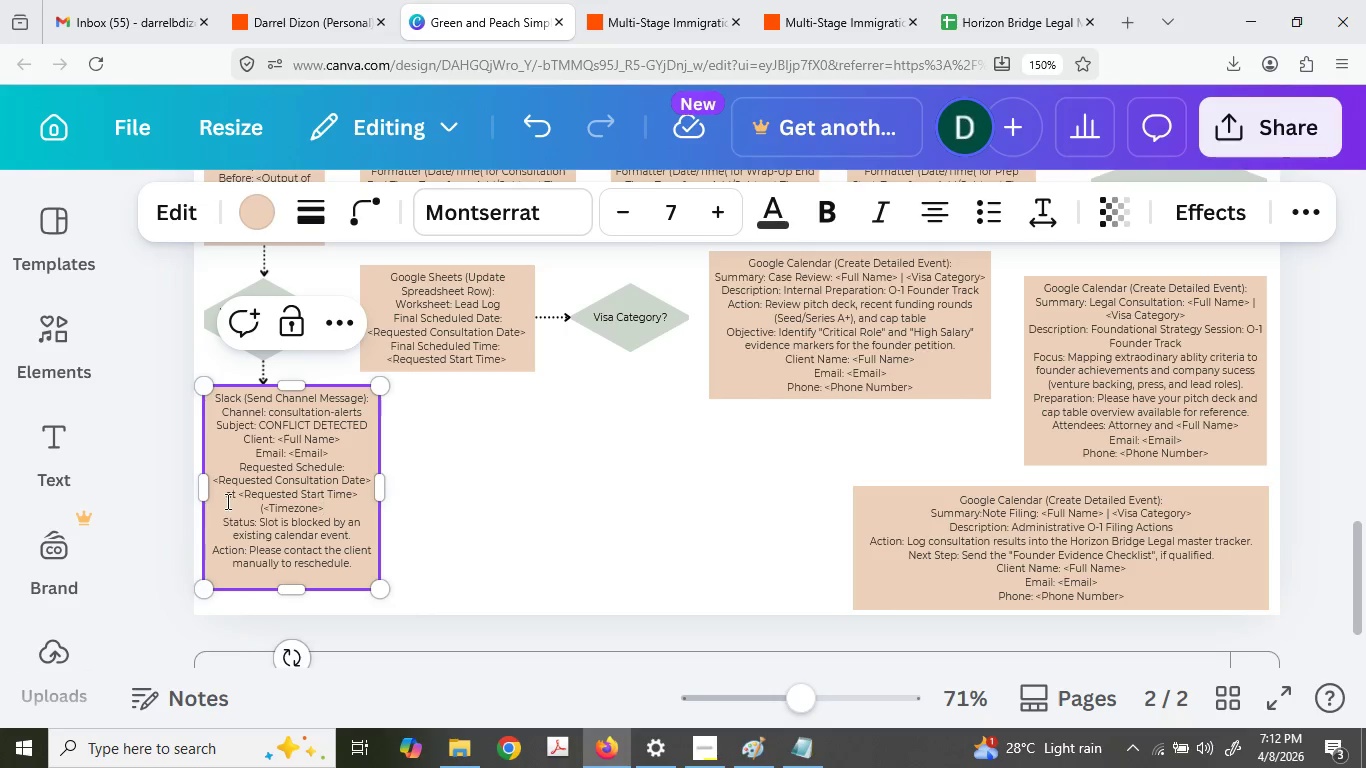 
left_click_drag(start_coordinate=[375, 493], to_coordinate=[474, 463])
 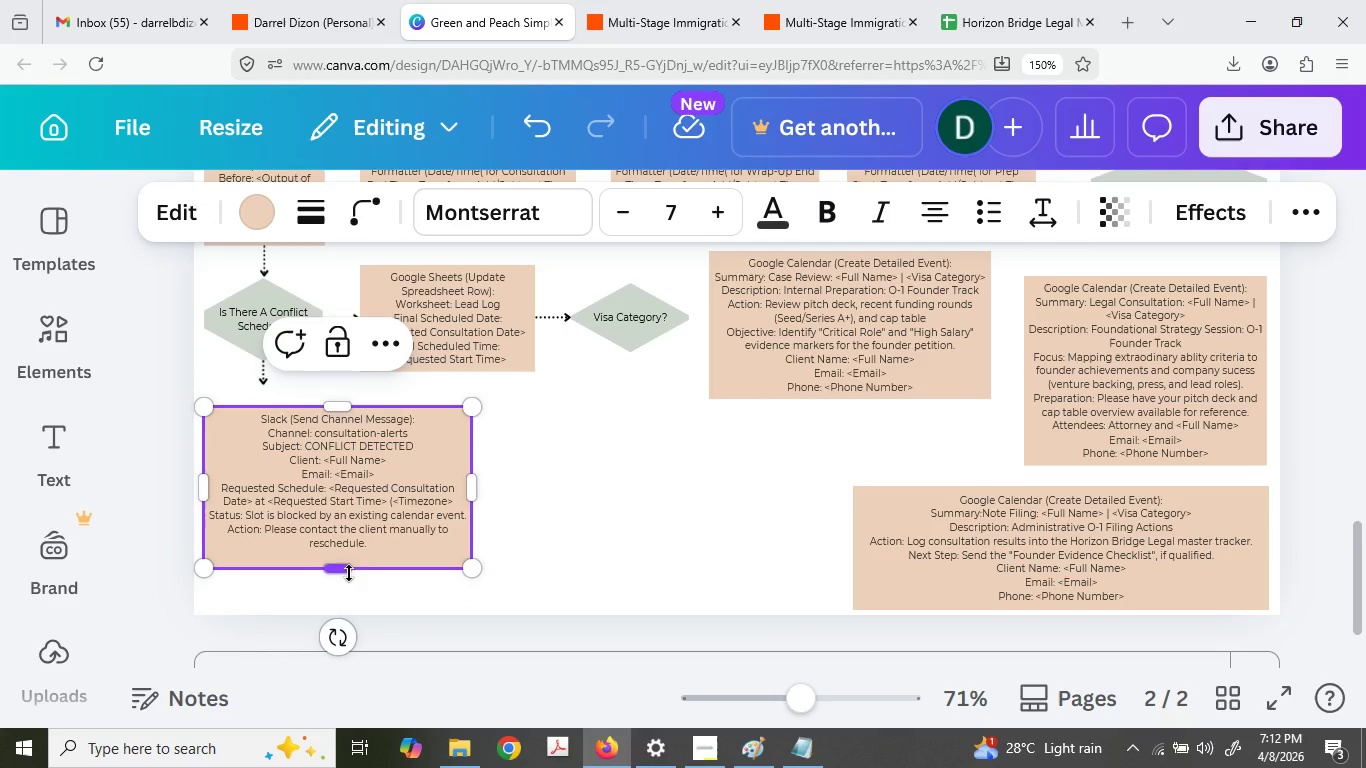 
left_click_drag(start_coordinate=[349, 573], to_coordinate=[346, 464])
 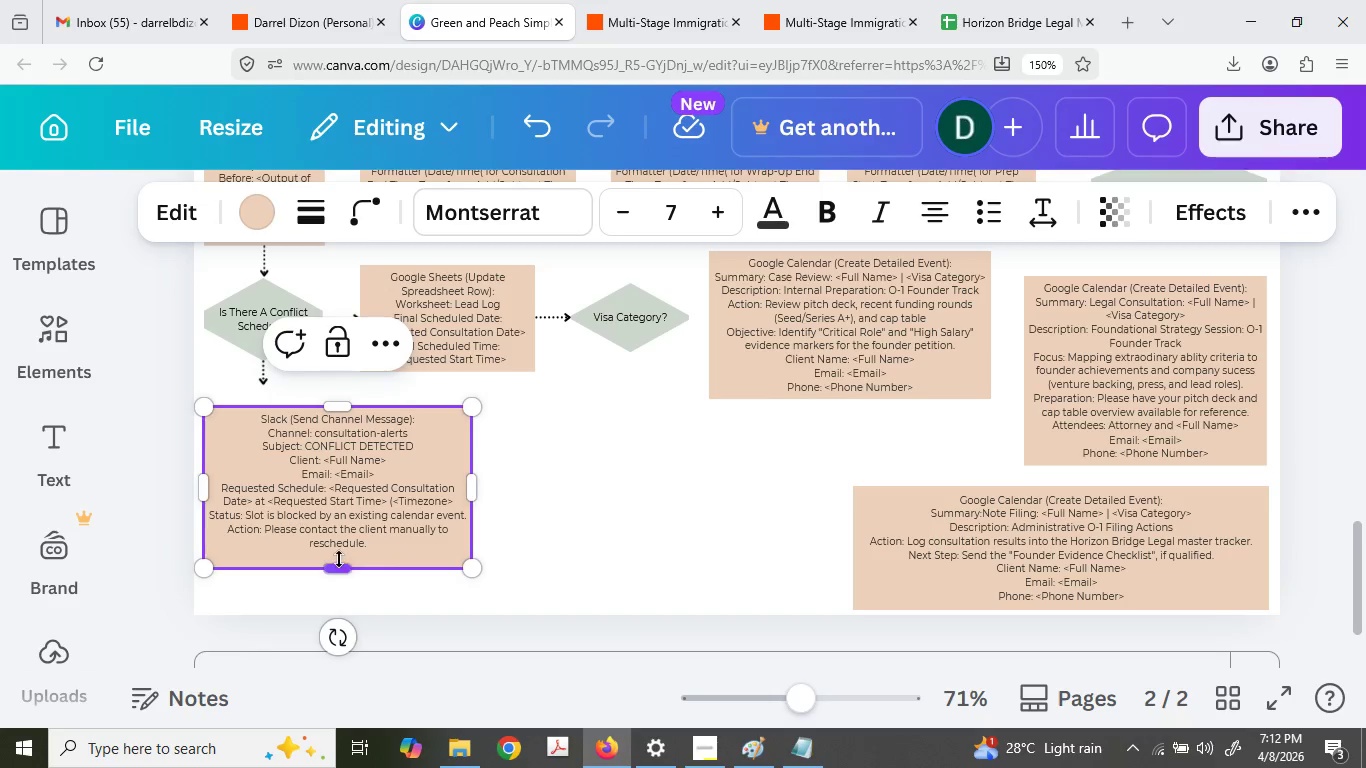 
left_click([339, 559])
 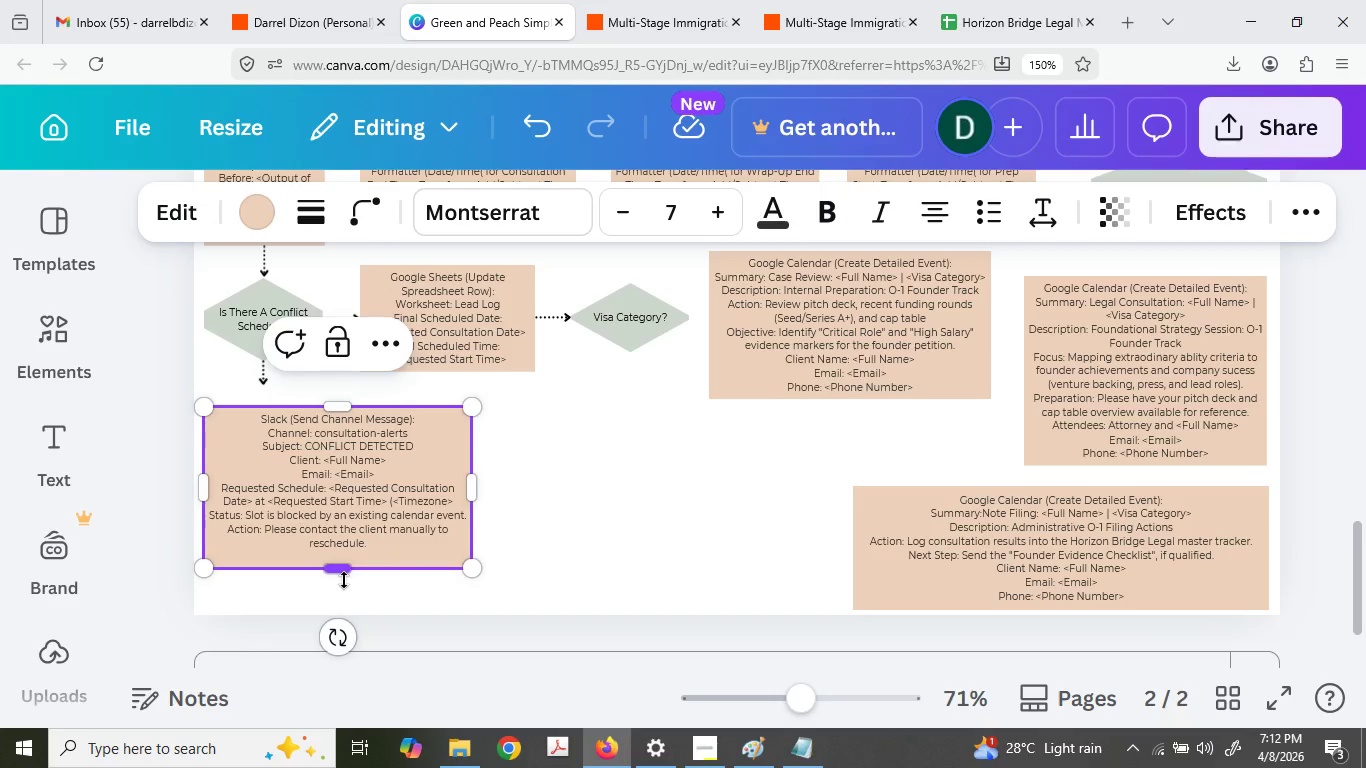 
left_click_drag(start_coordinate=[344, 580], to_coordinate=[349, 501])
 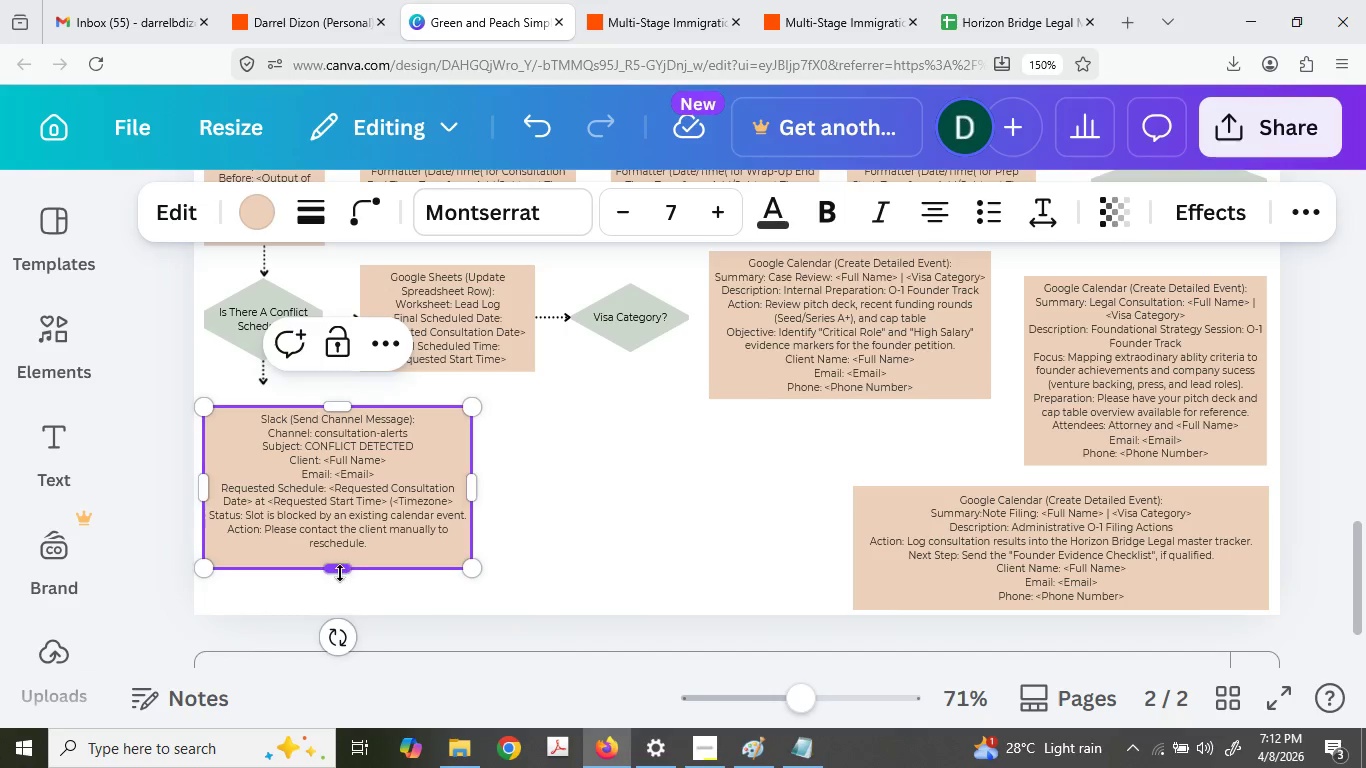 
left_click_drag(start_coordinate=[340, 573], to_coordinate=[345, 534])
 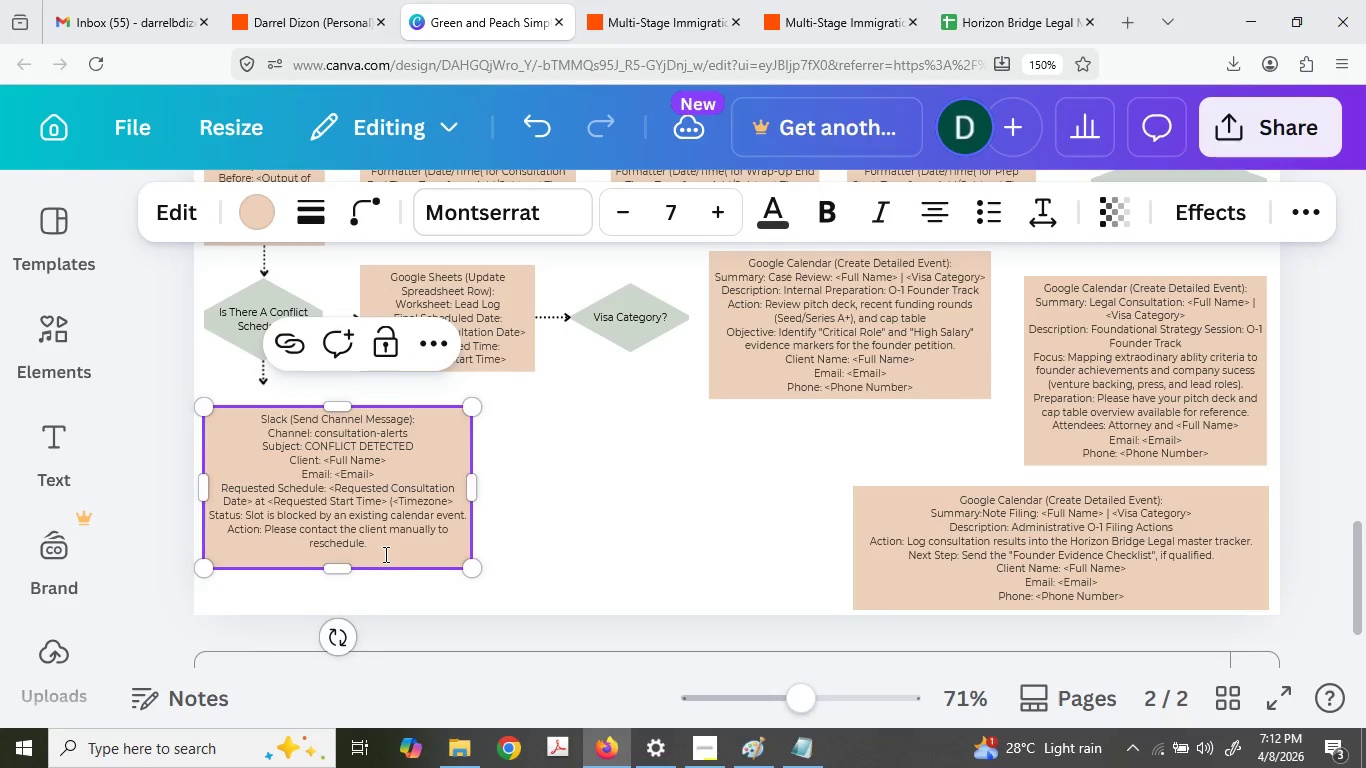 
left_click_drag(start_coordinate=[385, 552], to_coordinate=[380, 557])
 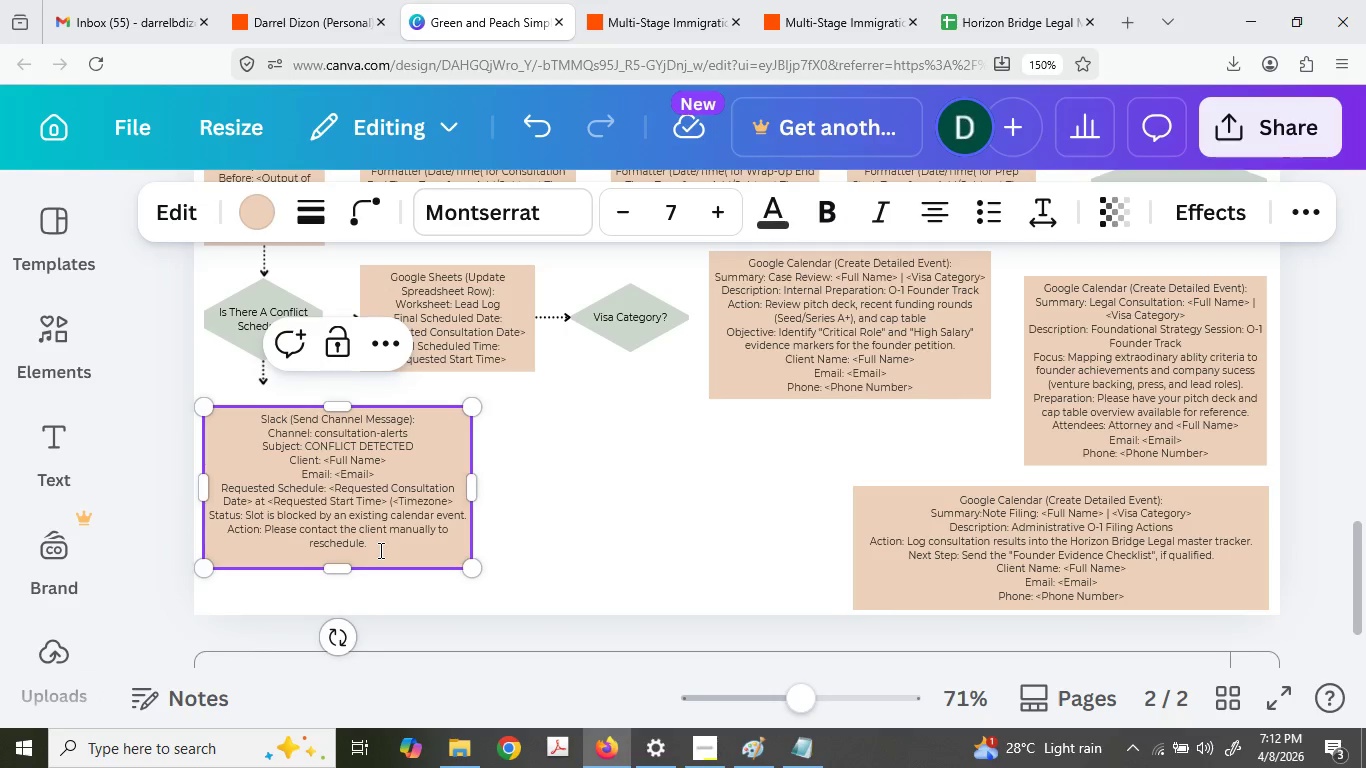 
left_click([379, 550])
 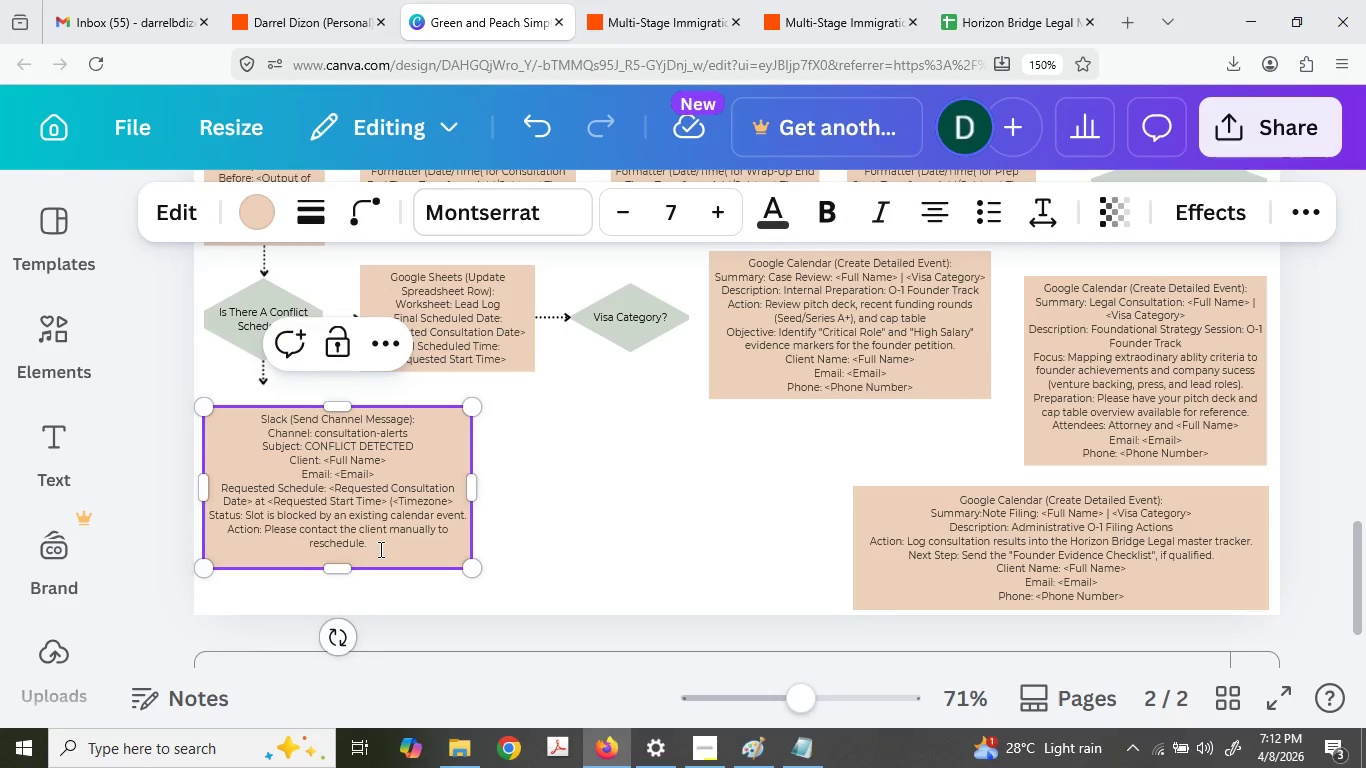 
left_click_drag(start_coordinate=[379, 549], to_coordinate=[384, 544])
 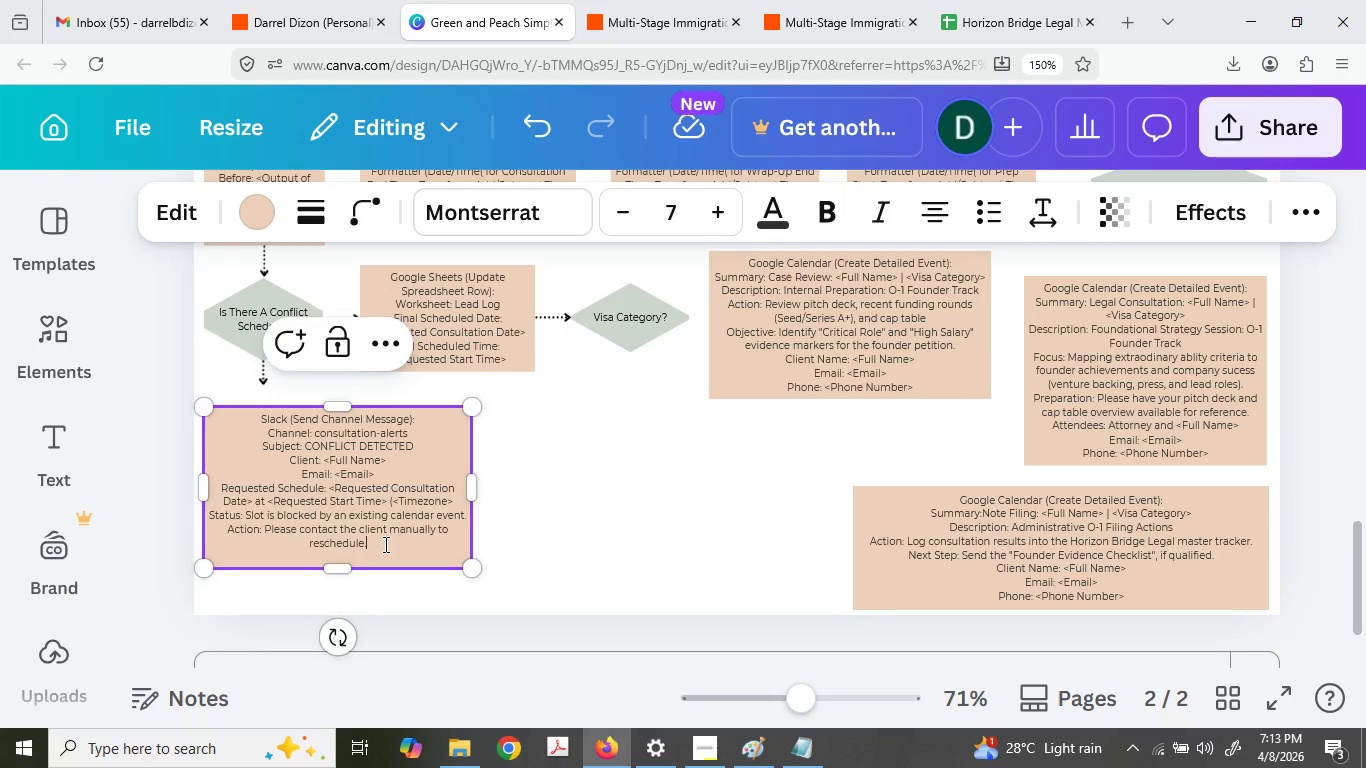 
key(Delete)
 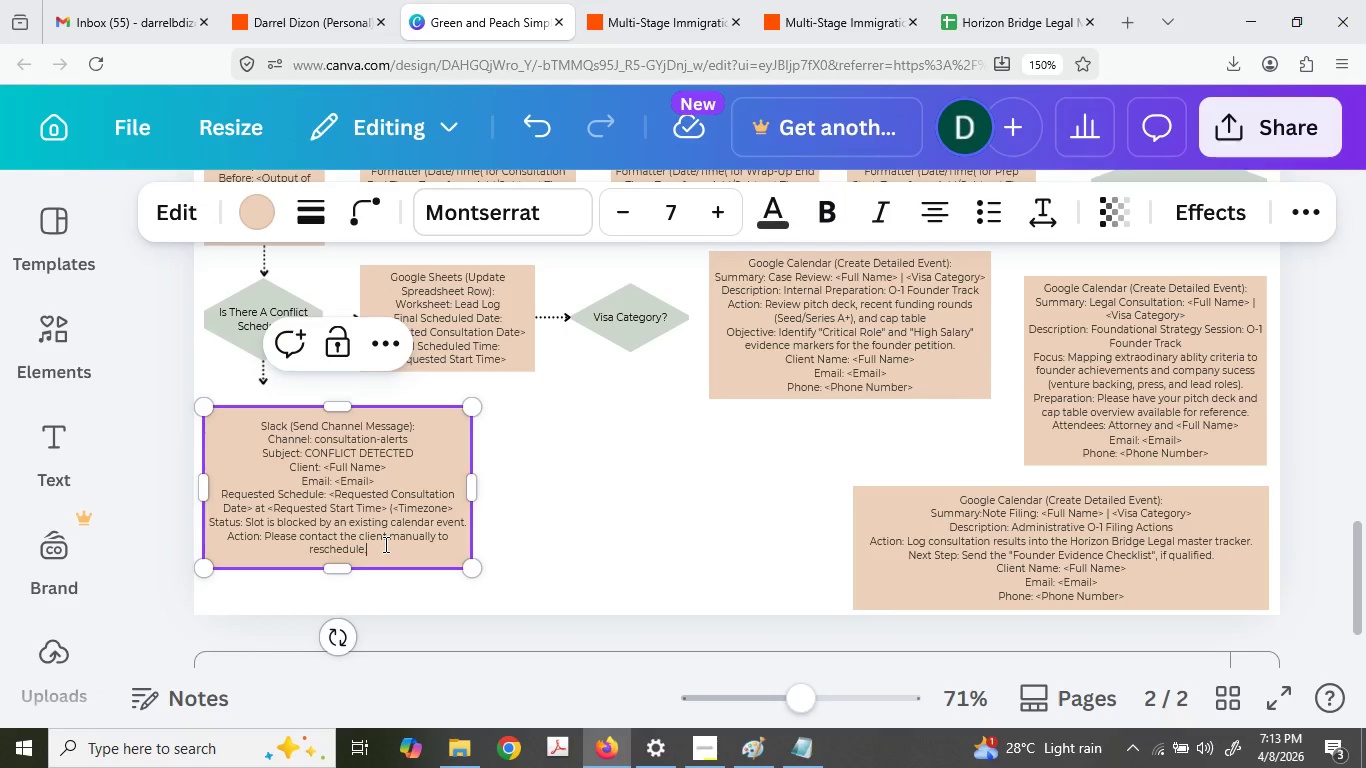 
key(Delete)
 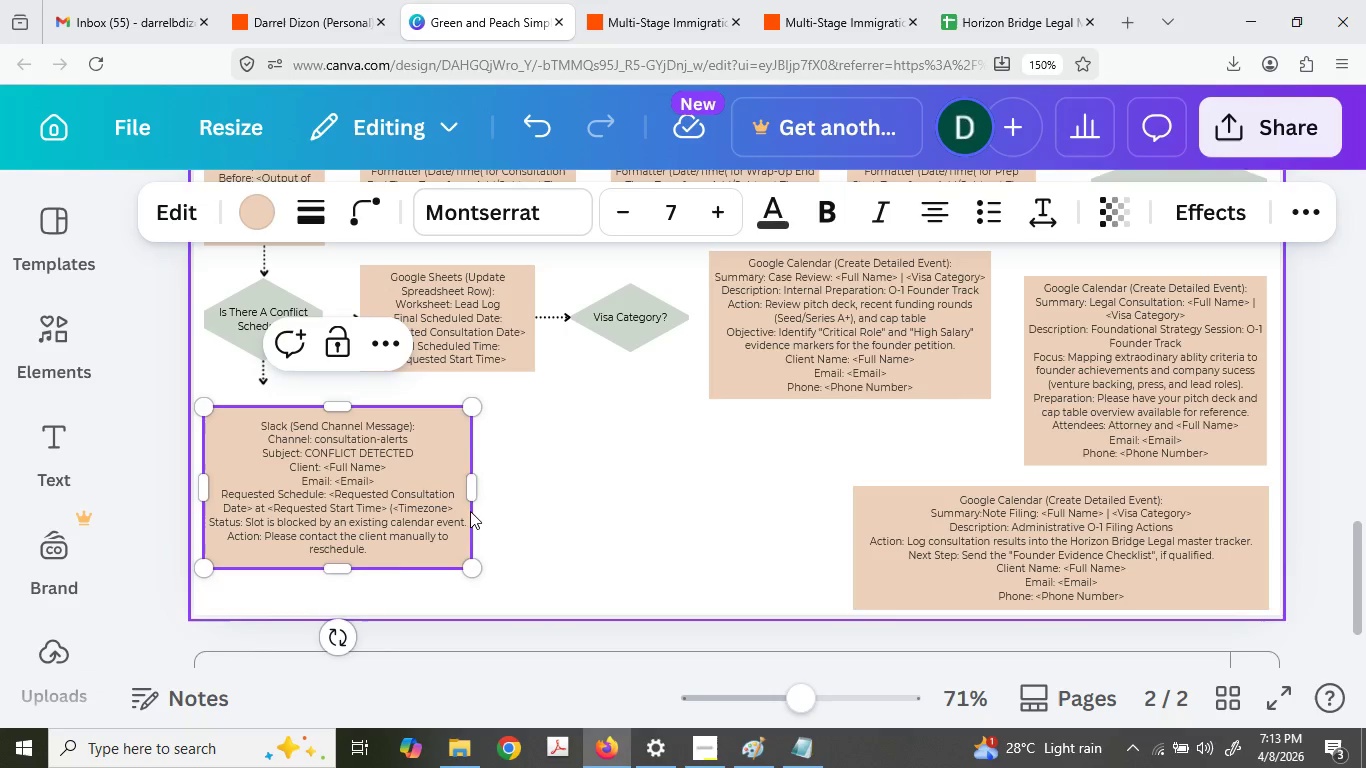 
key(Delete)
 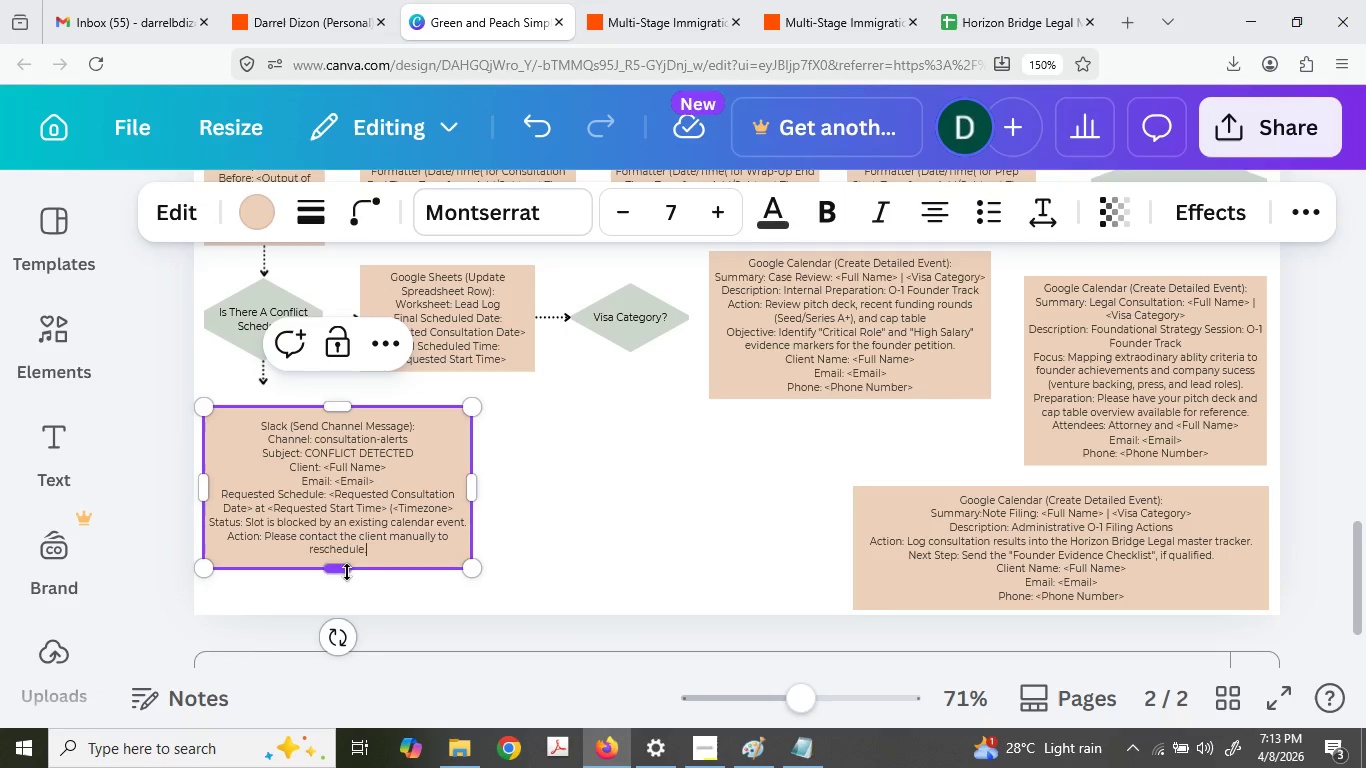 
left_click_drag(start_coordinate=[346, 571], to_coordinate=[348, 492])
 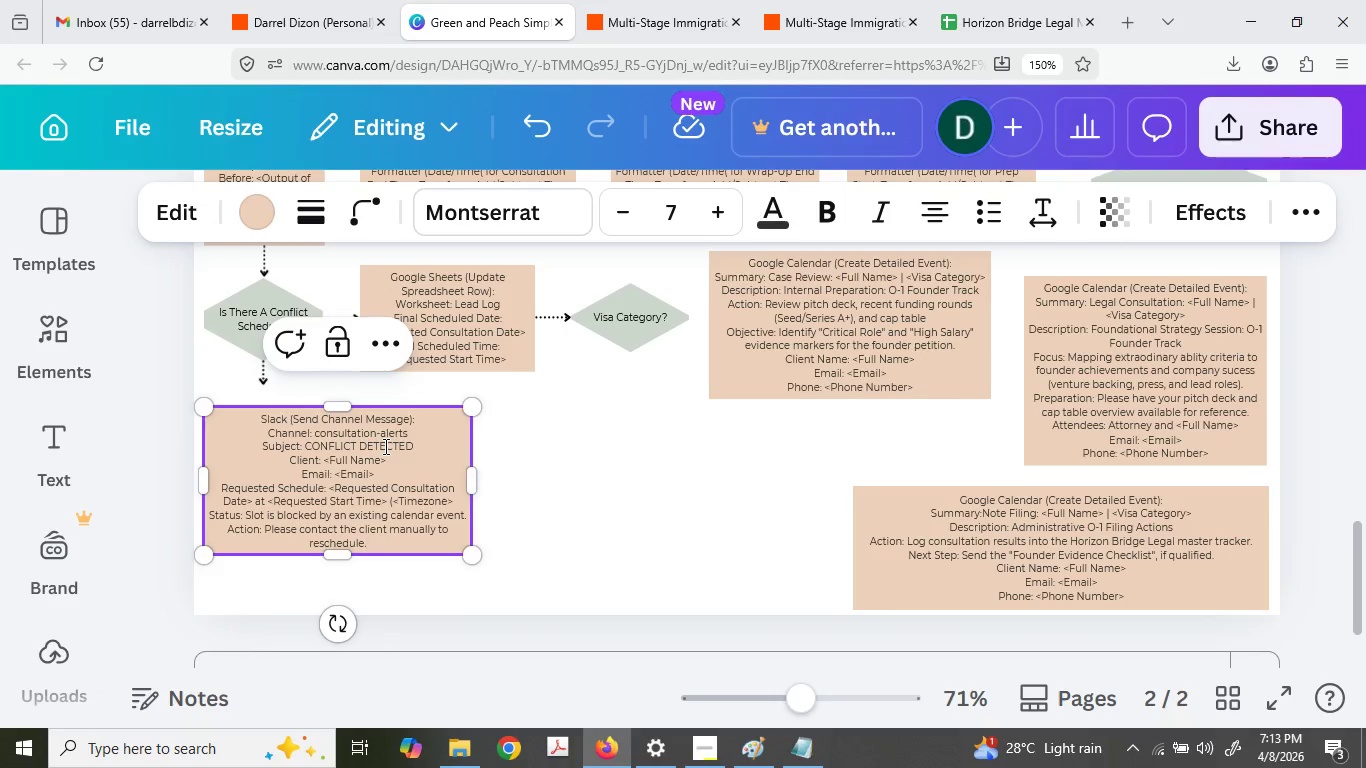 
left_click([384, 446])
 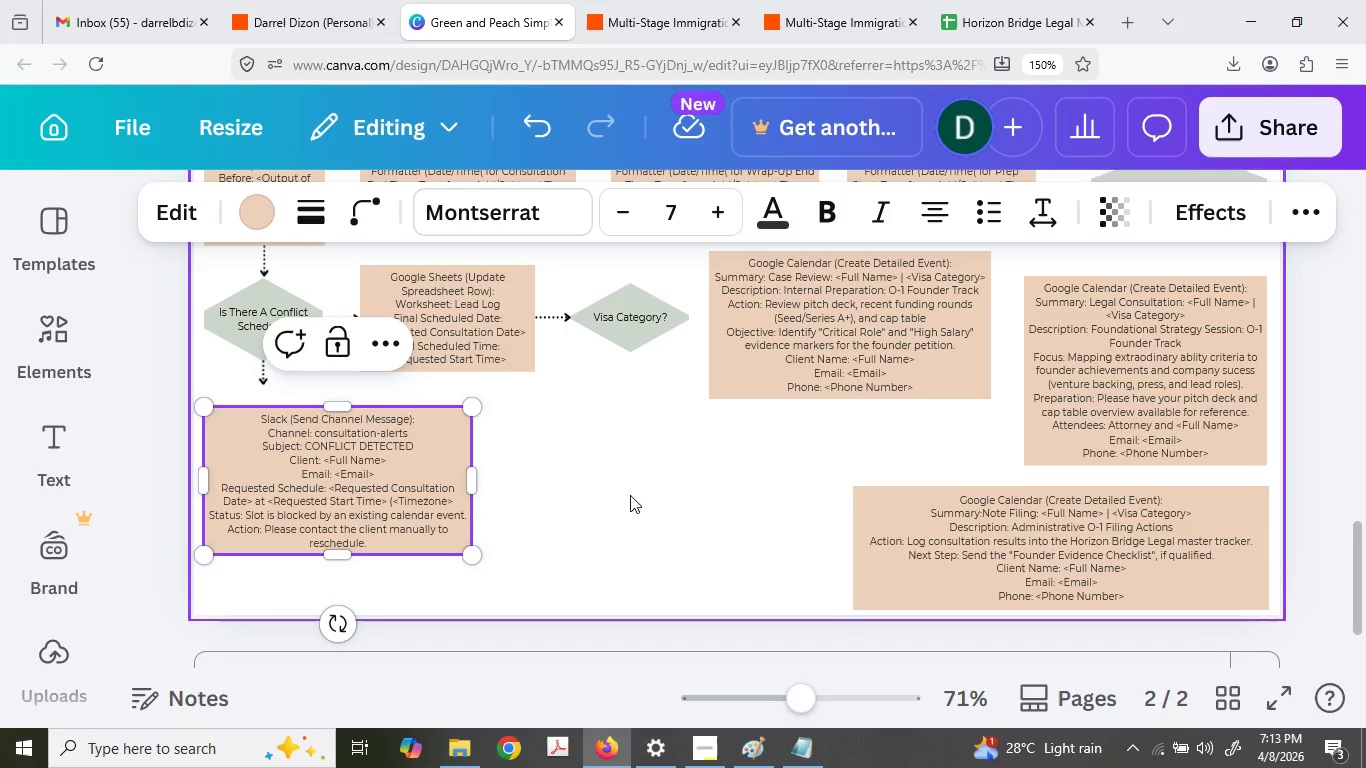 
left_click([630, 495])
 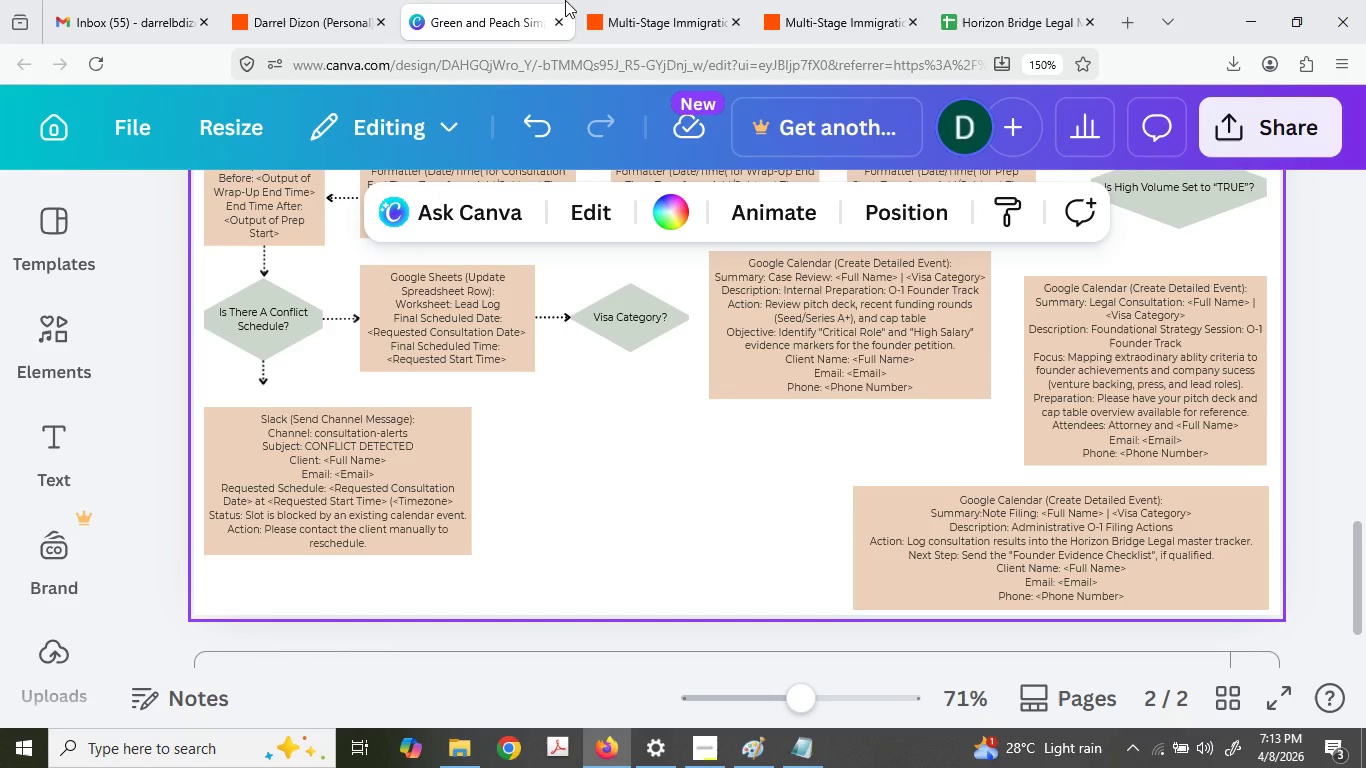 
left_click([586, 0])
 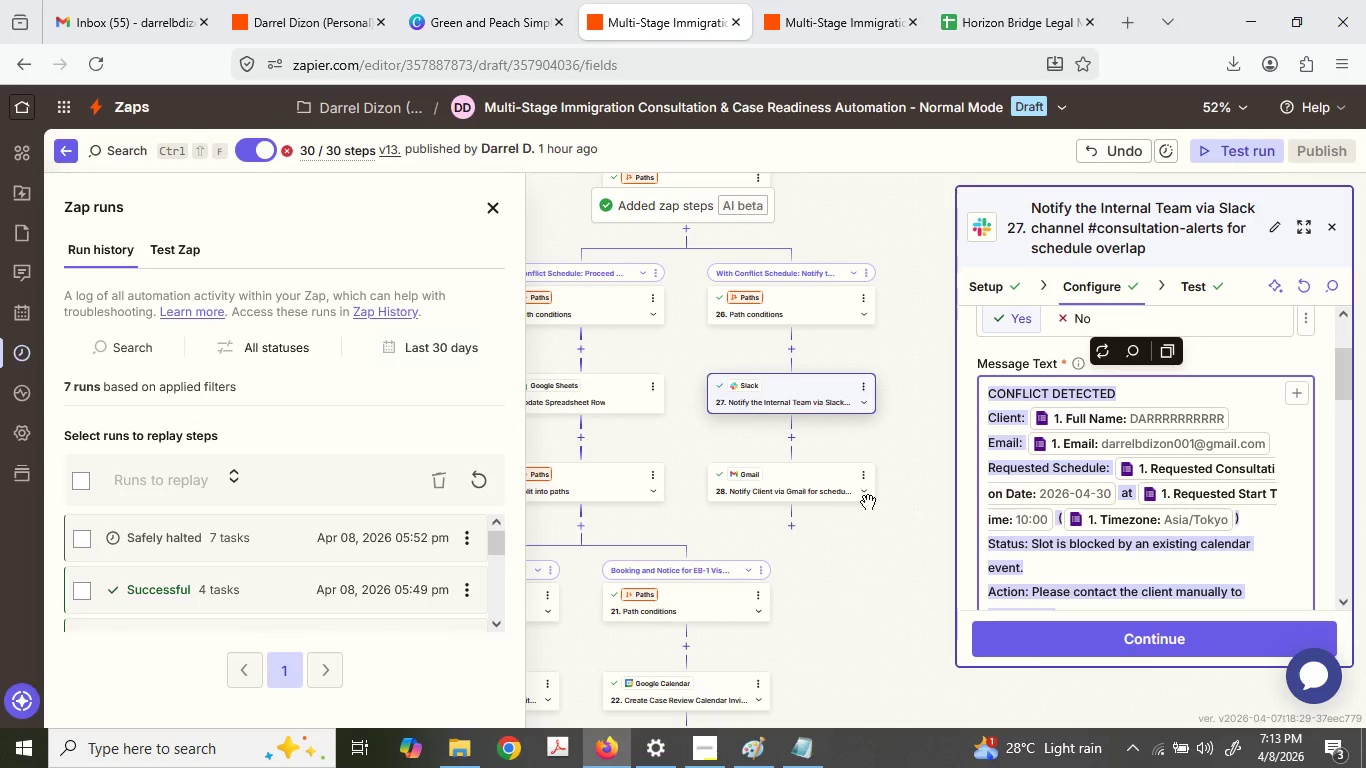 
left_click([818, 490])
 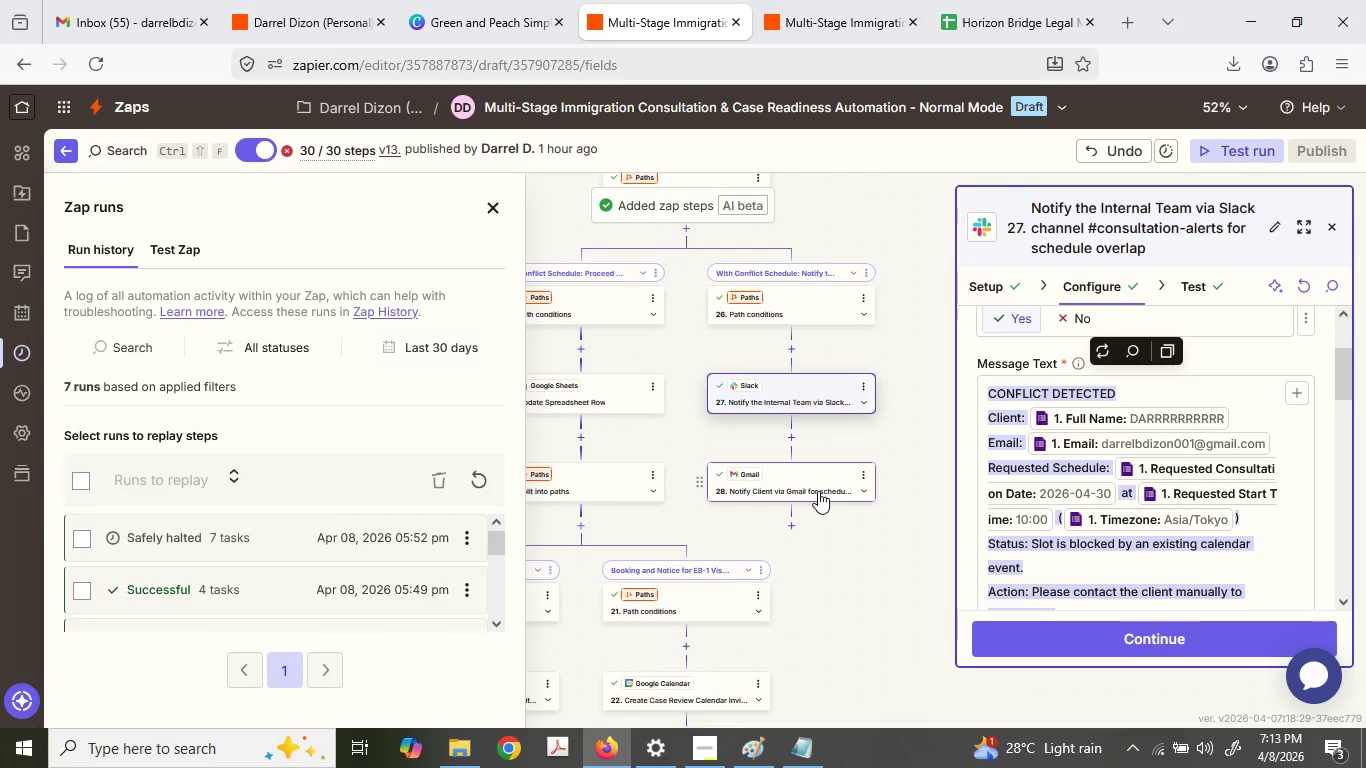 
left_click([818, 491])
 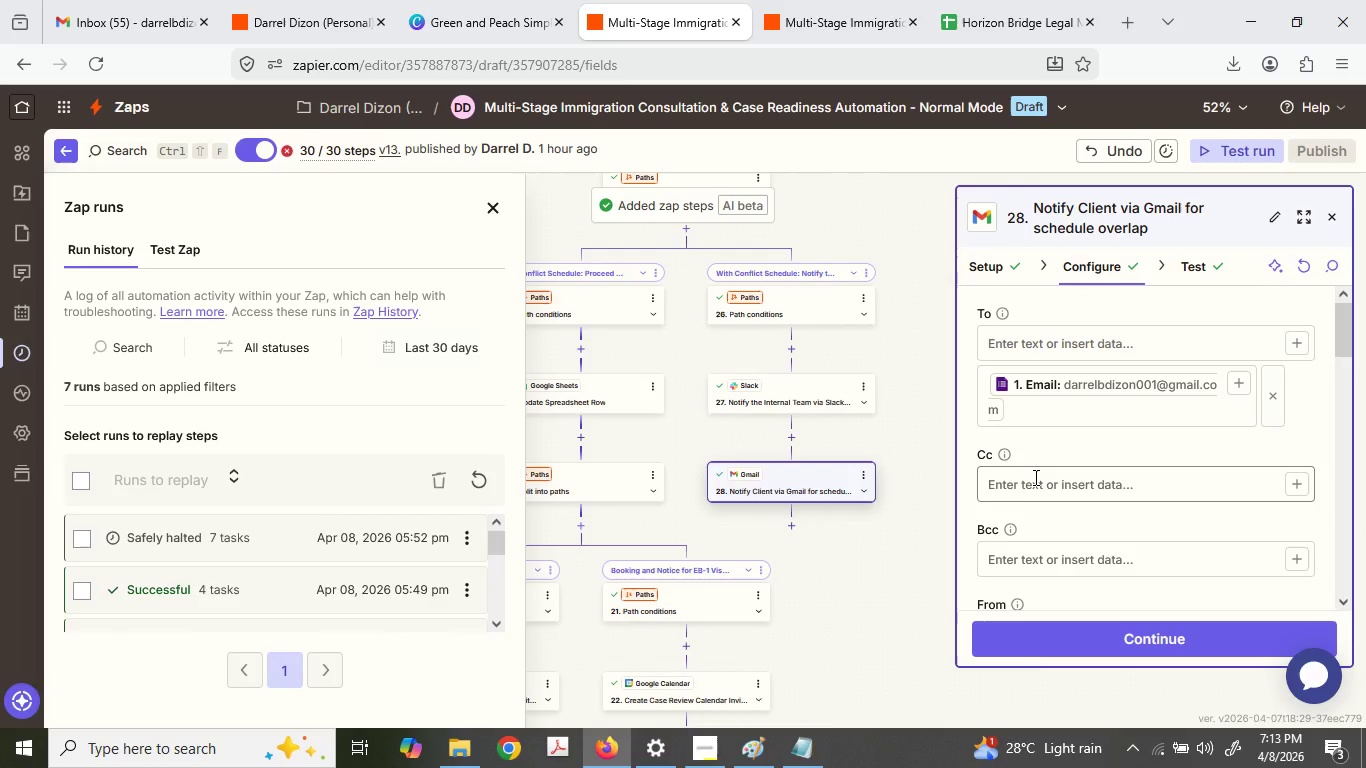 
scroll: coordinate [1034, 471], scroll_direction: down, amount: 2.0
 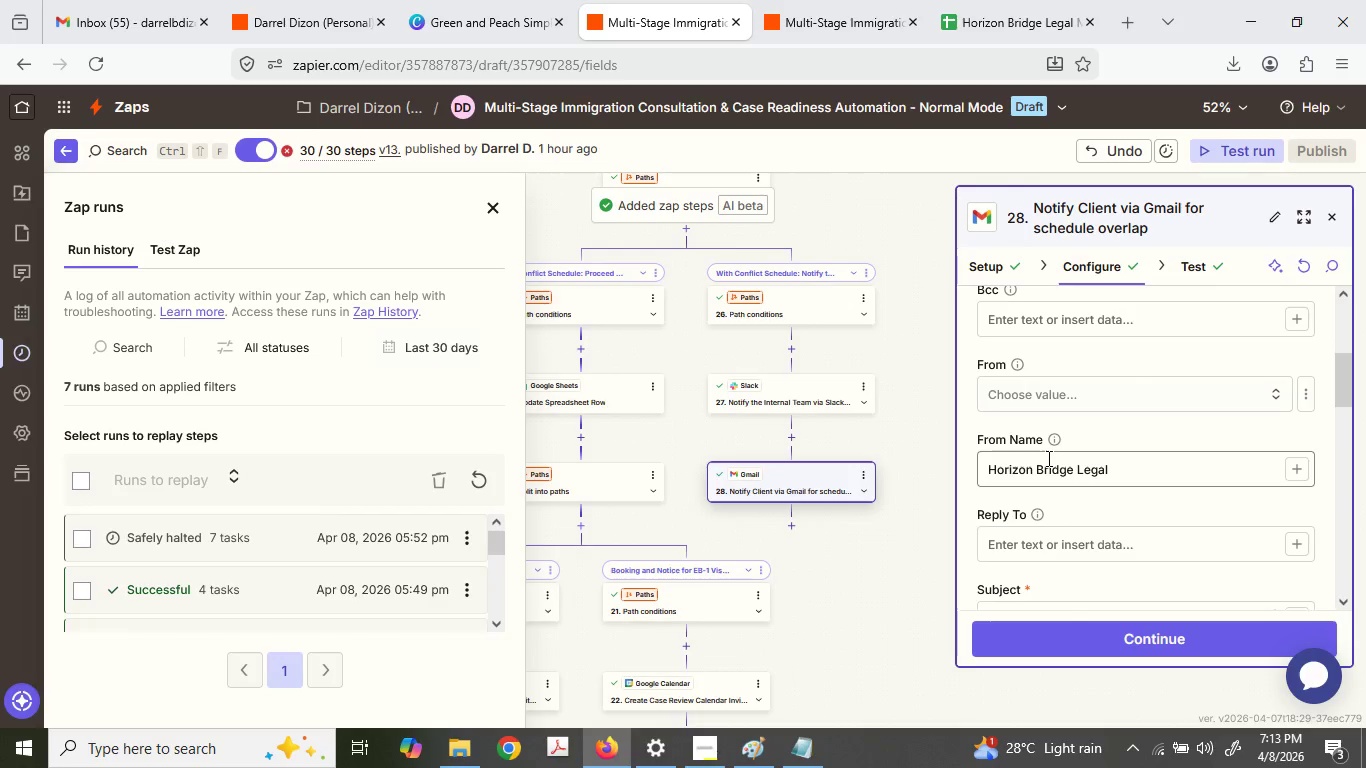 
scroll: coordinate [1054, 454], scroll_direction: up, amount: 2.0
 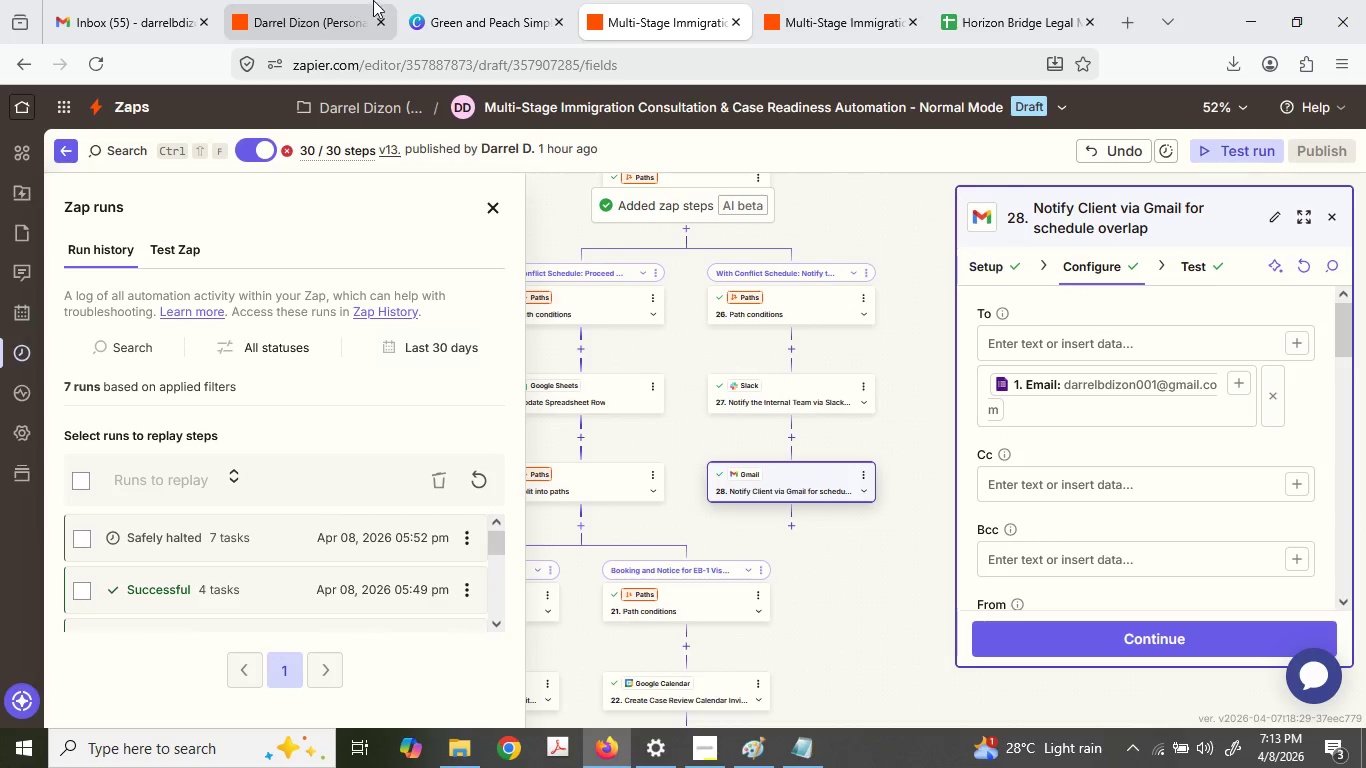 
left_click([427, 0])
 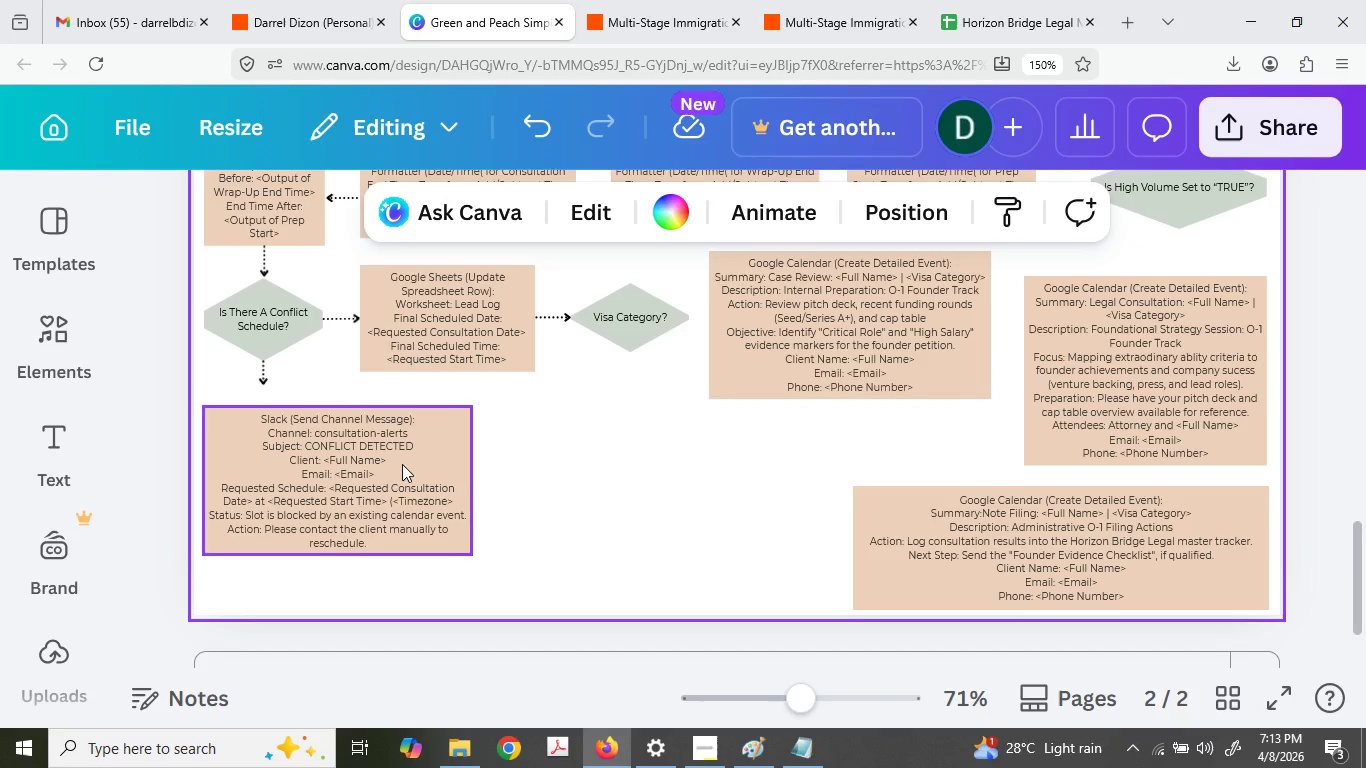 
left_click([398, 459])
 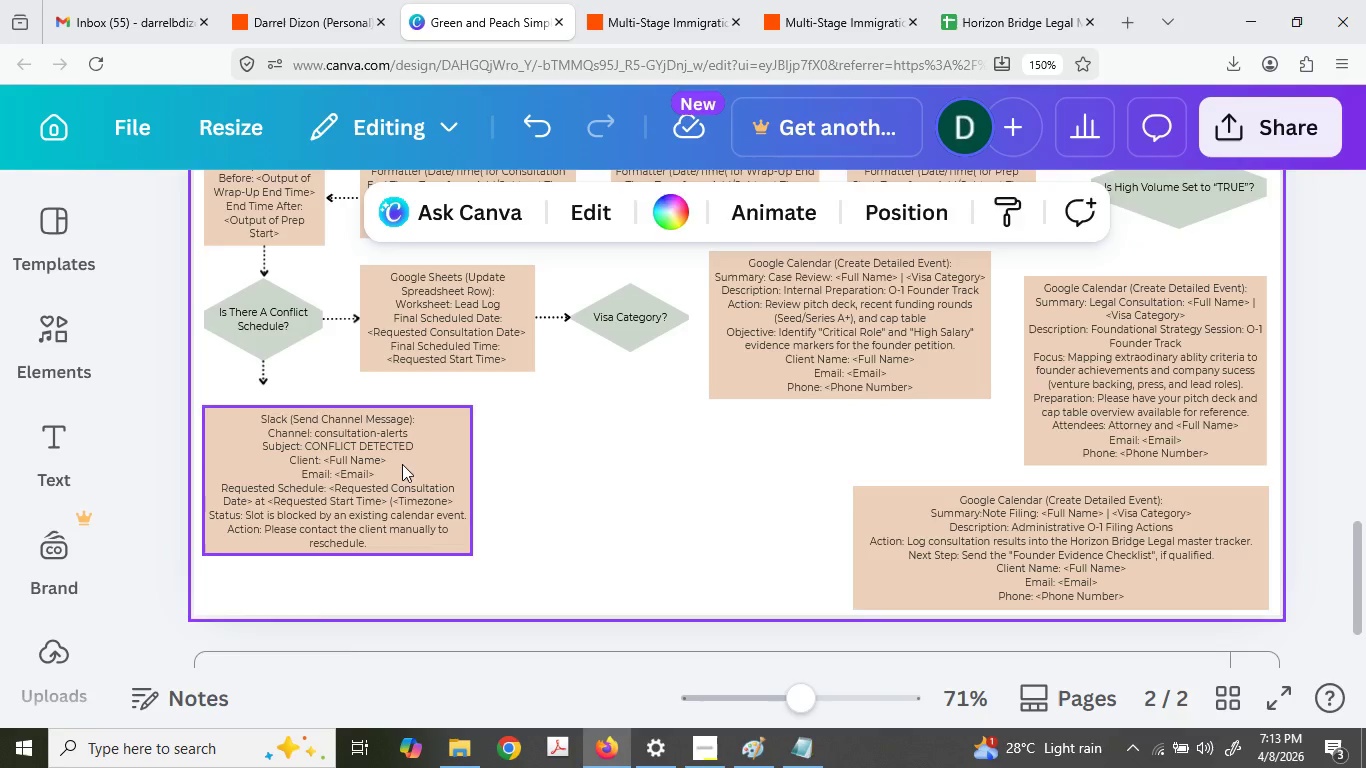 
key(Control+C)
 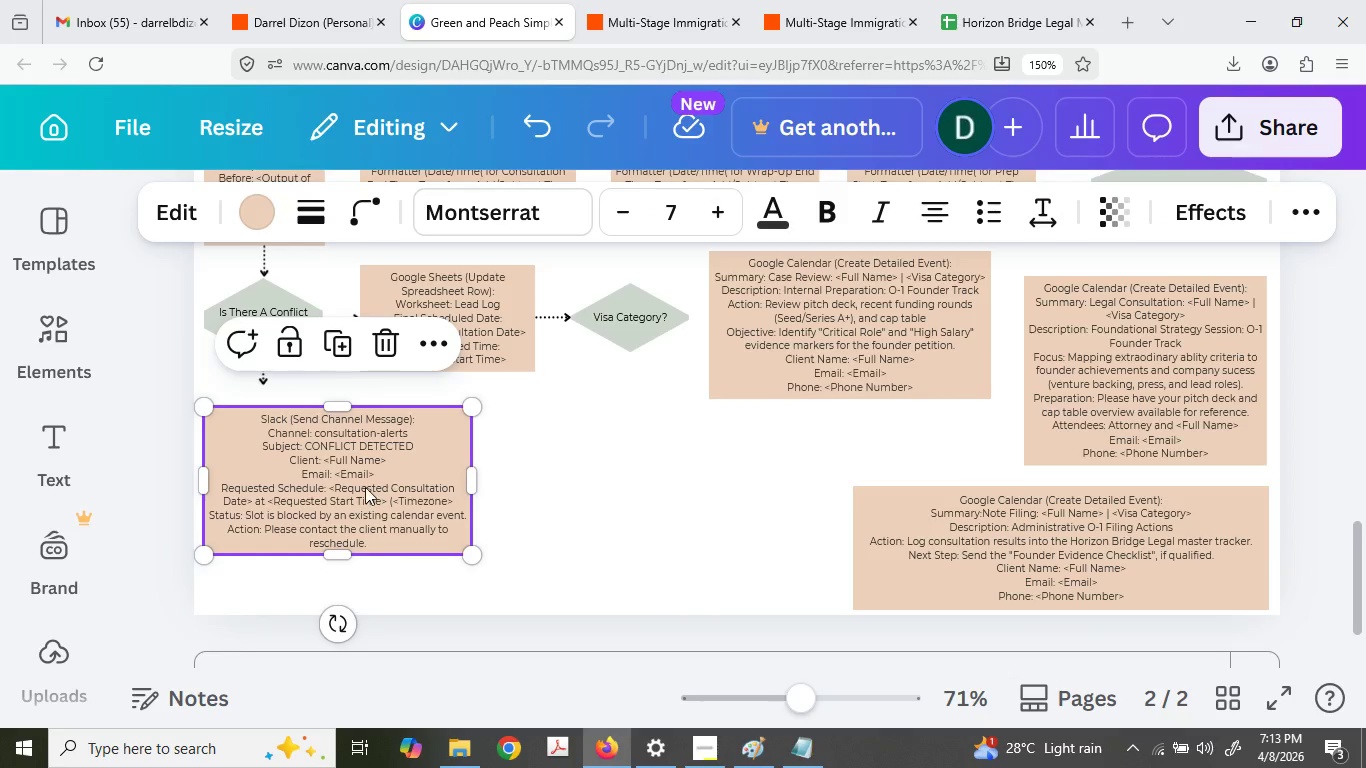 
key(Control+V)
 